 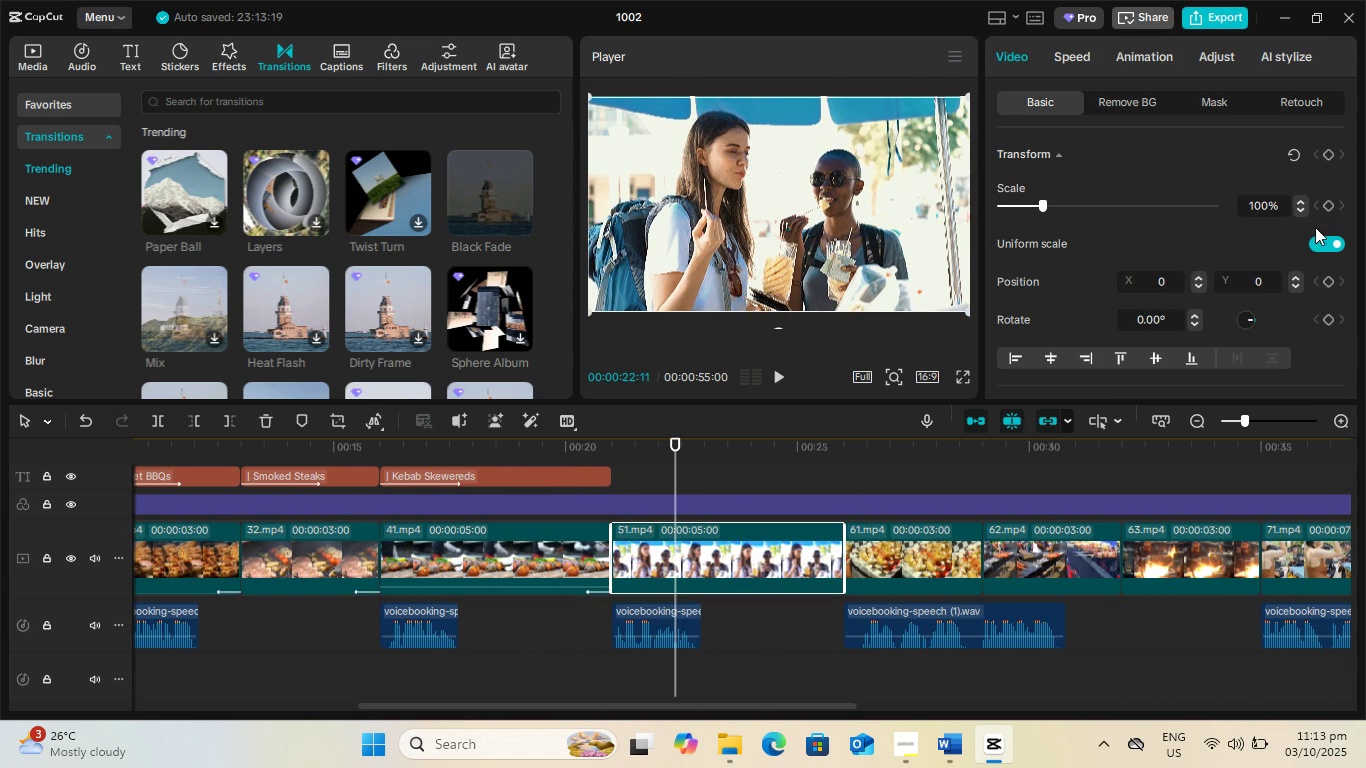 
left_click([479, 558])
 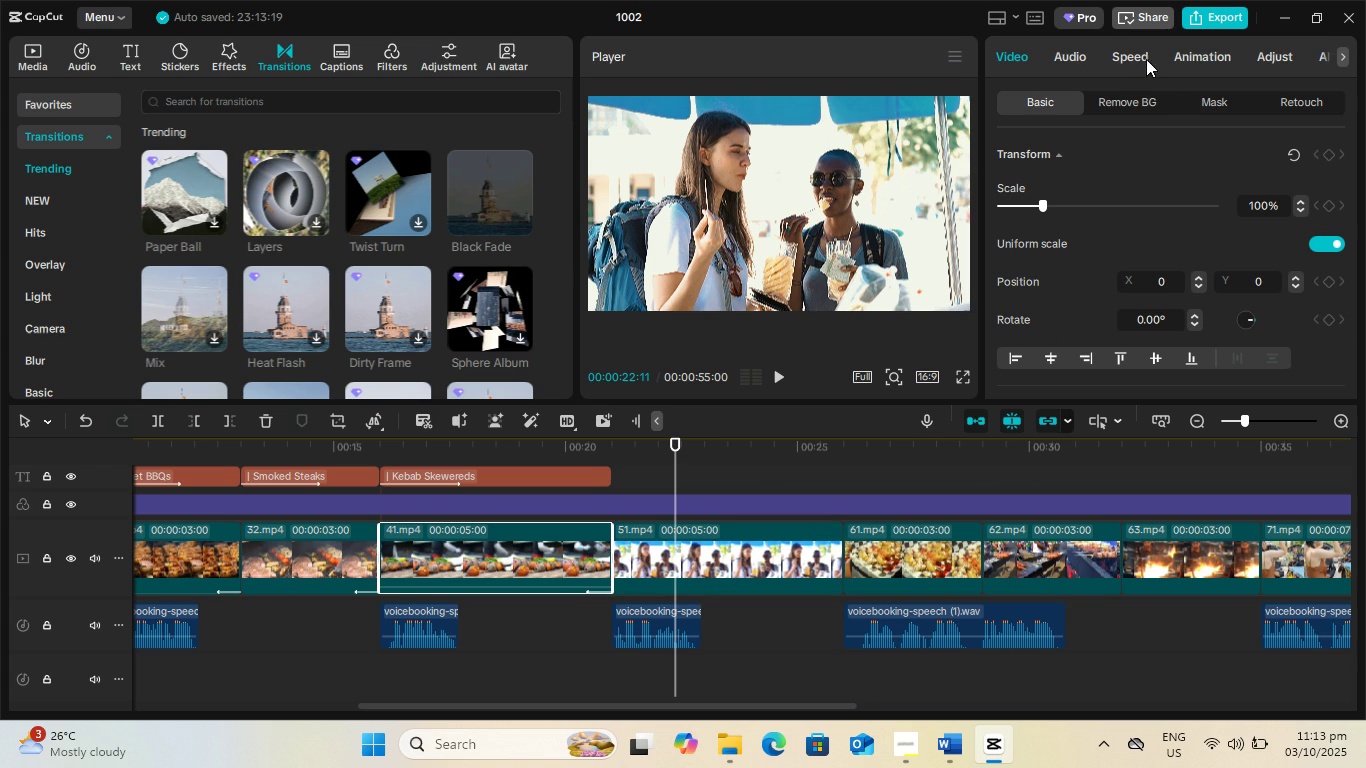 
left_click([1204, 56])
 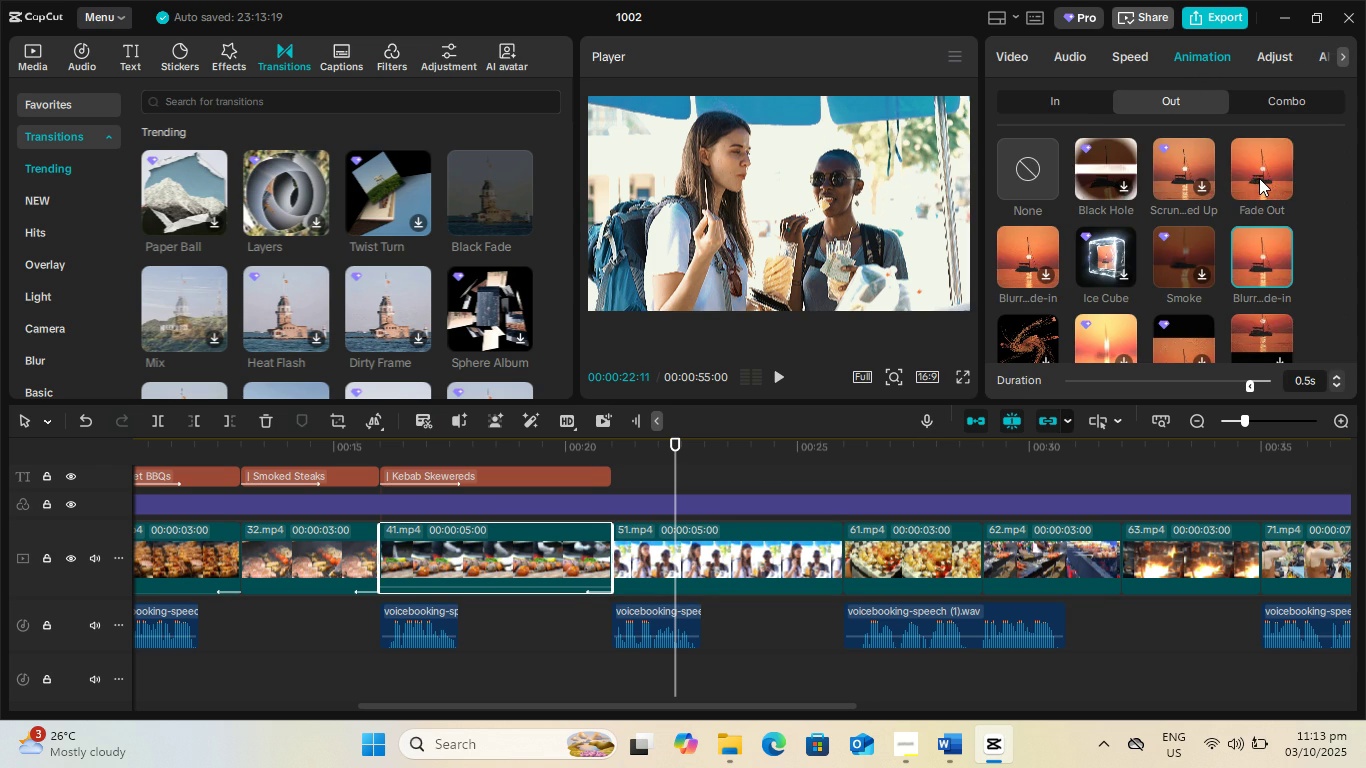 
left_click([1259, 177])
 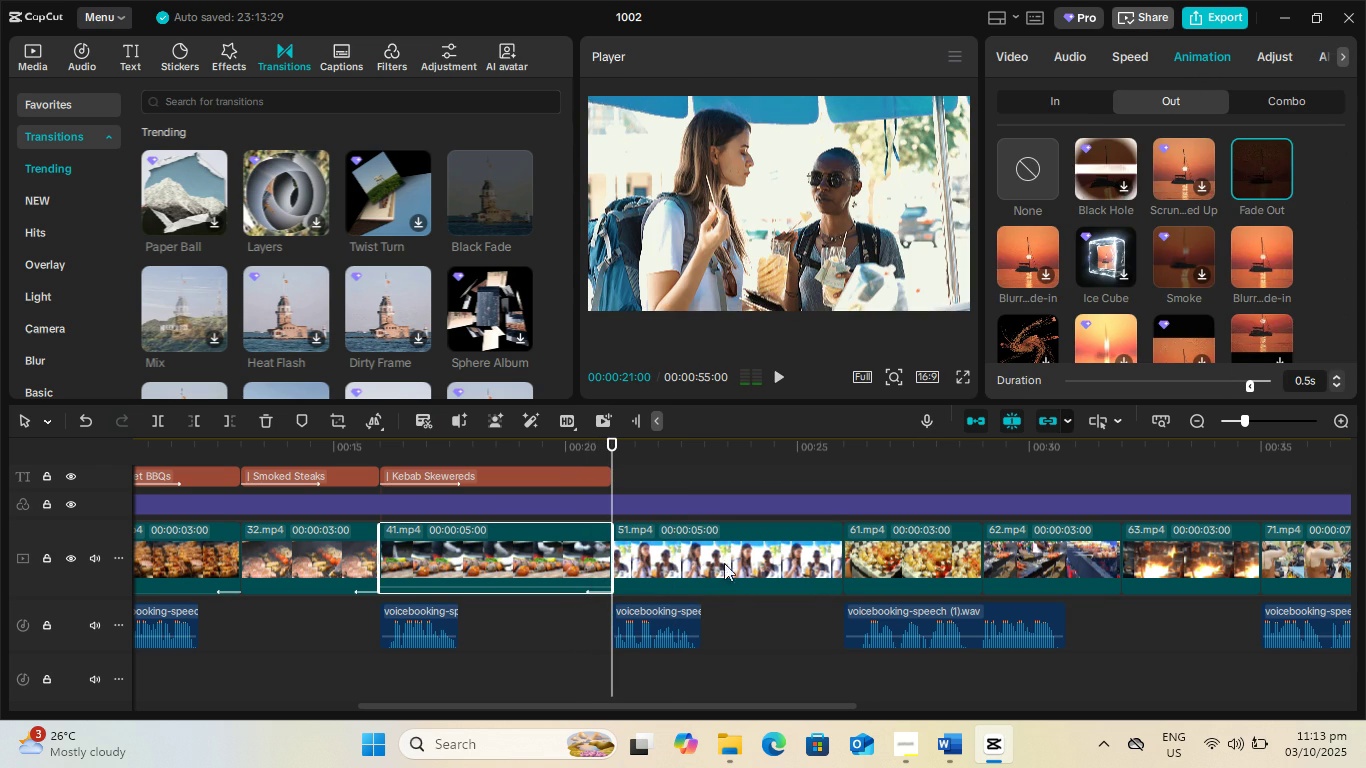 
left_click([731, 554])
 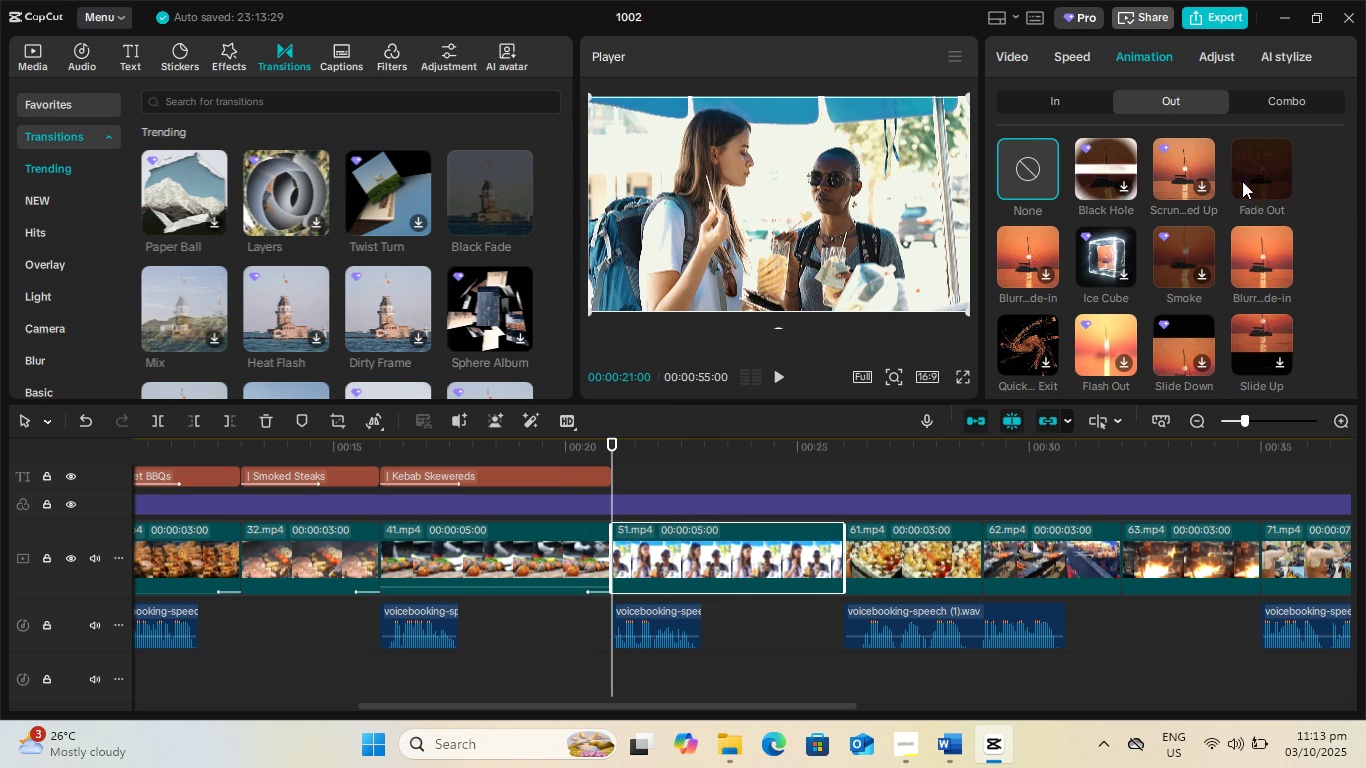 
left_click([1268, 167])
 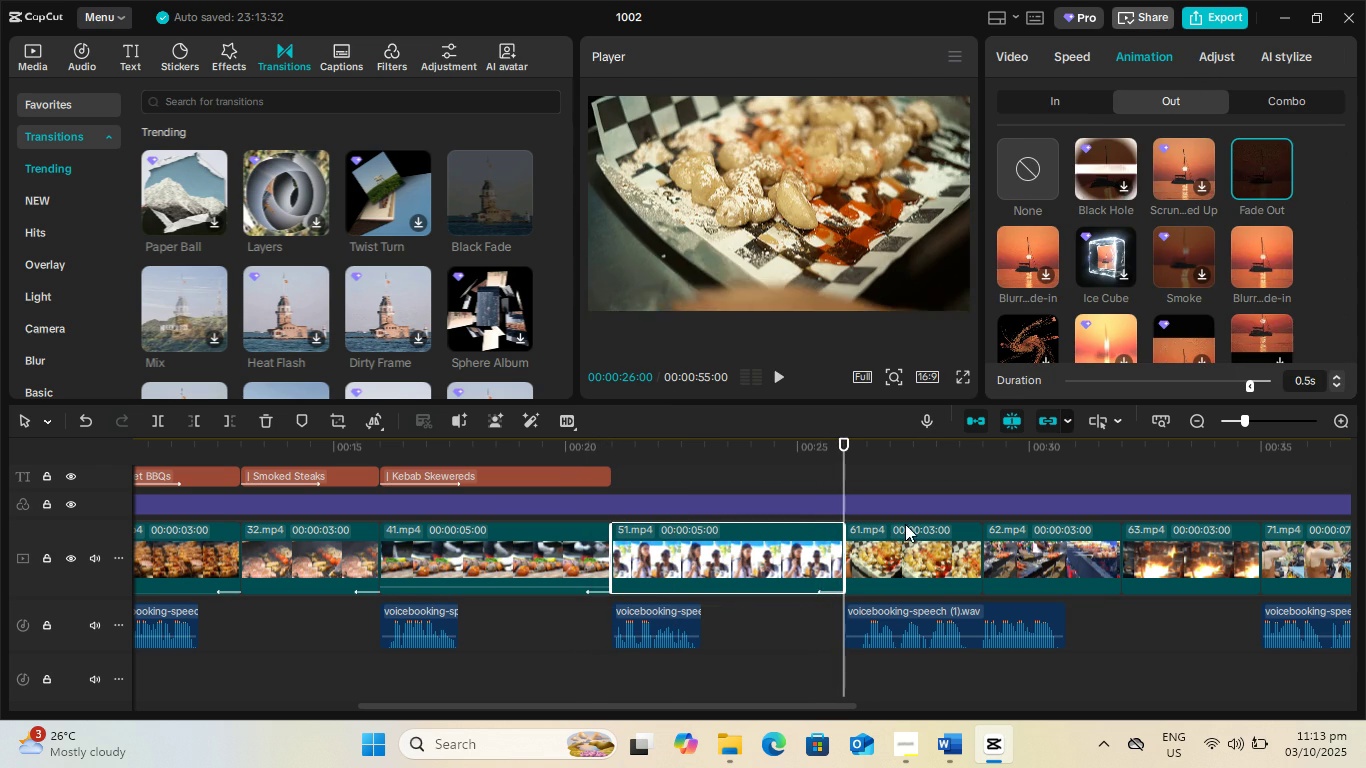 
left_click([915, 534])
 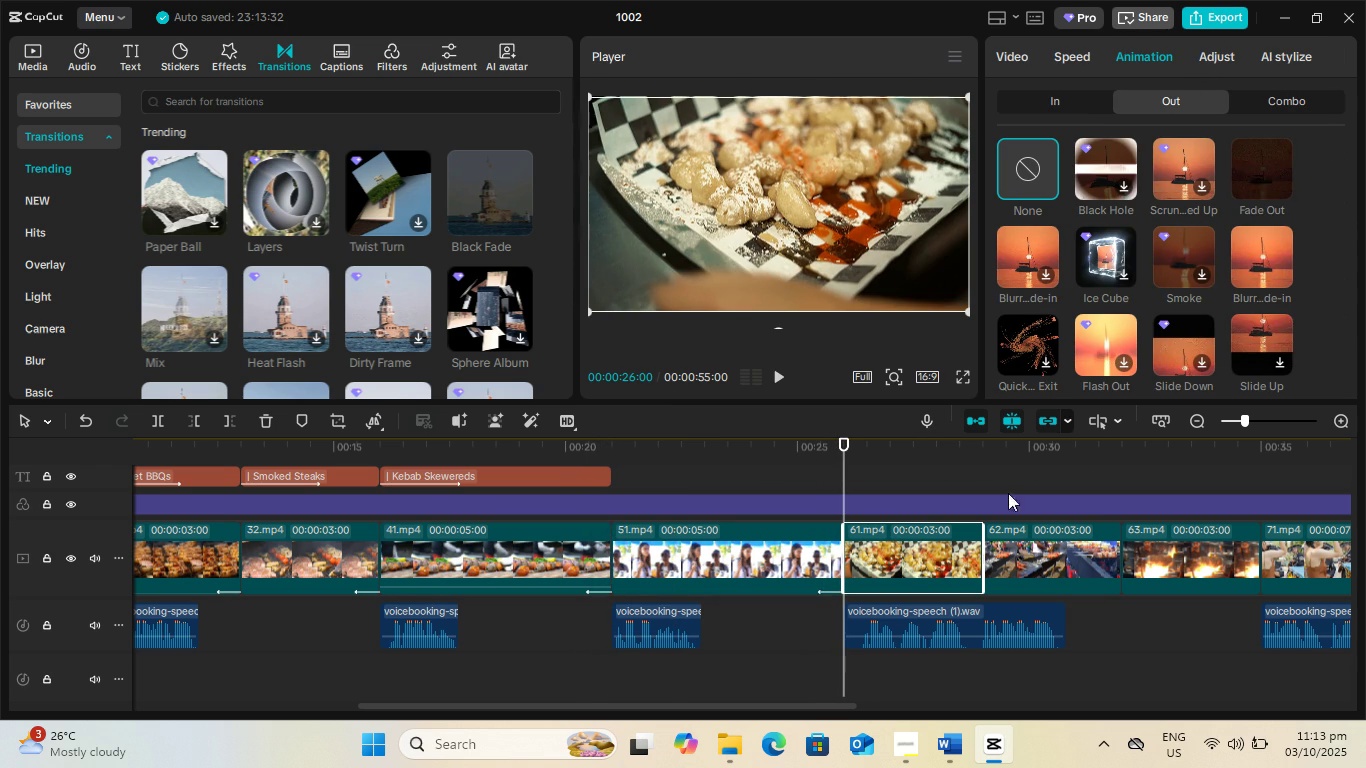 
scroll: coordinate [1236, 288], scroll_direction: down, amount: 3.0
 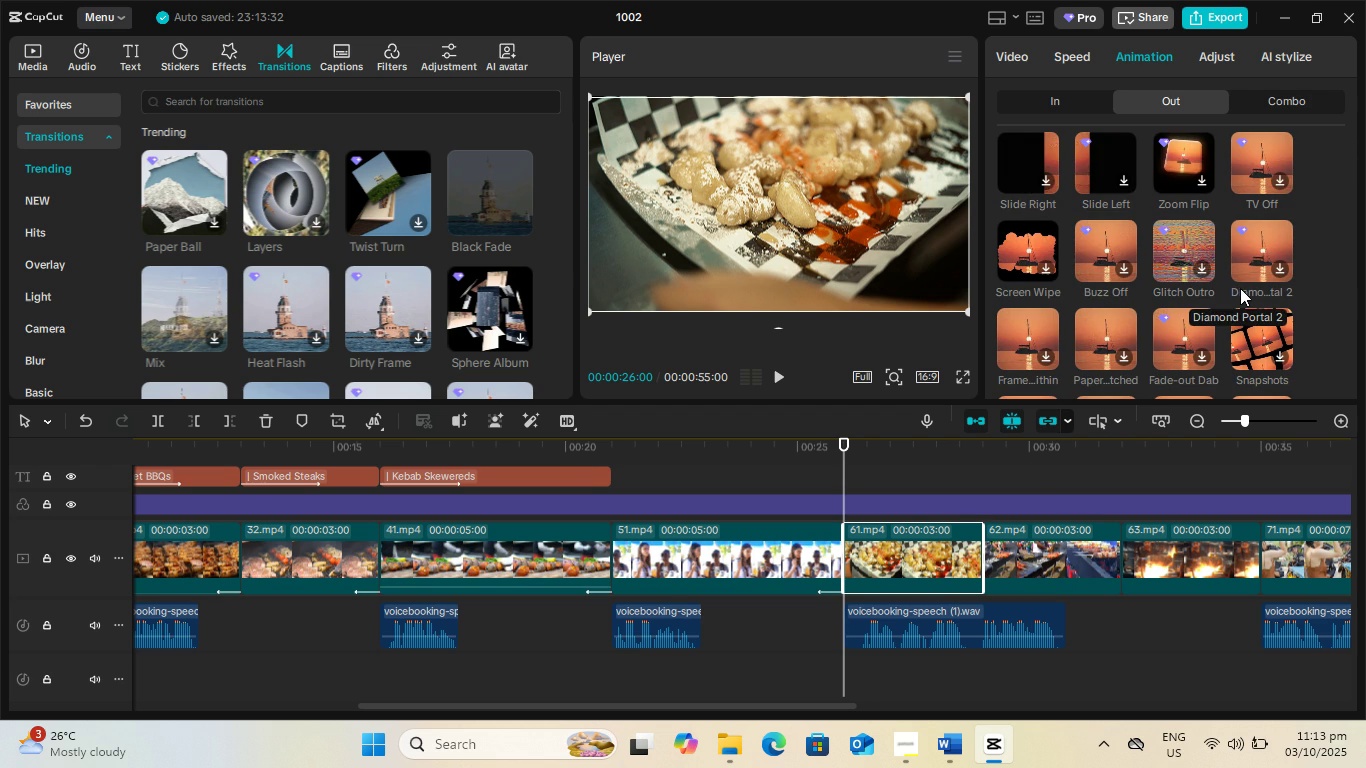 
scroll: coordinate [1241, 284], scroll_direction: up, amount: 2.0
 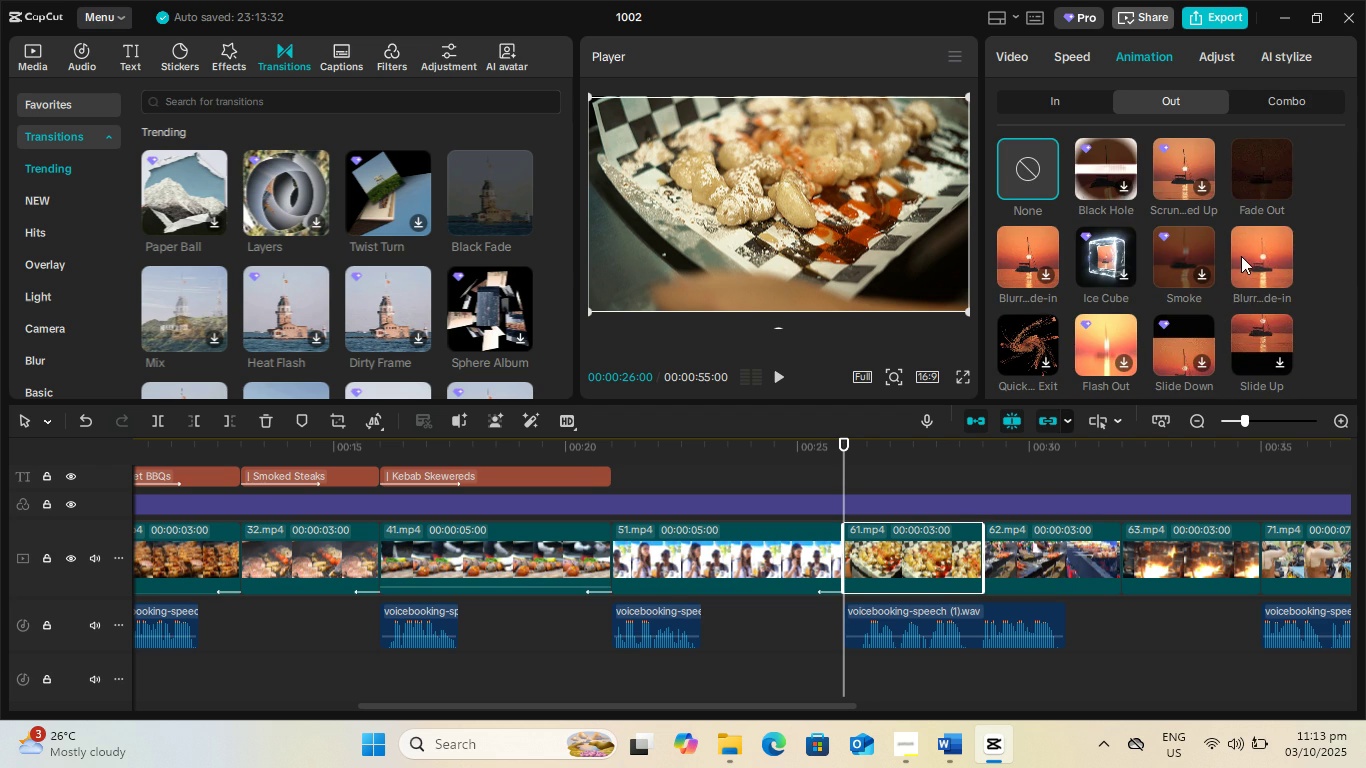 
scroll: coordinate [1241, 263], scroll_direction: down, amount: 2.0
 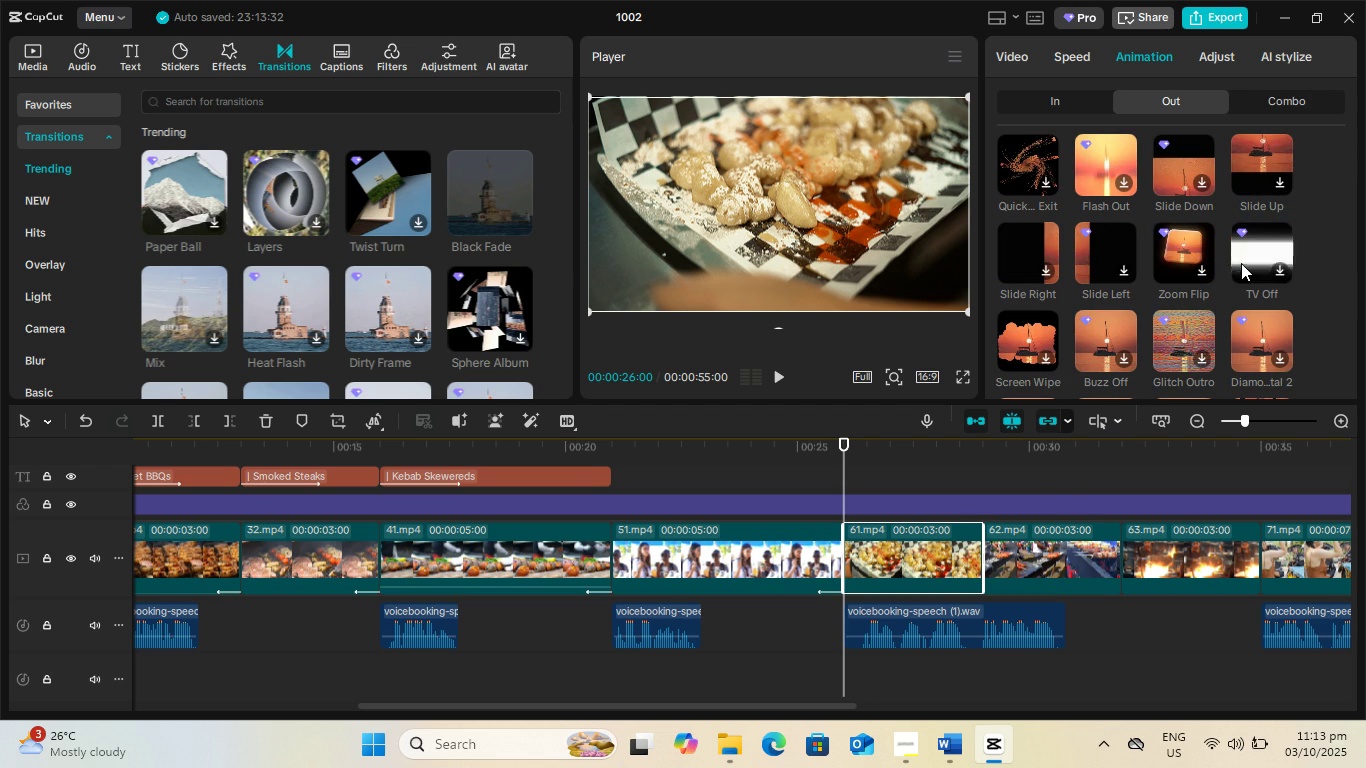 
scroll: coordinate [1241, 263], scroll_direction: up, amount: 5.0
 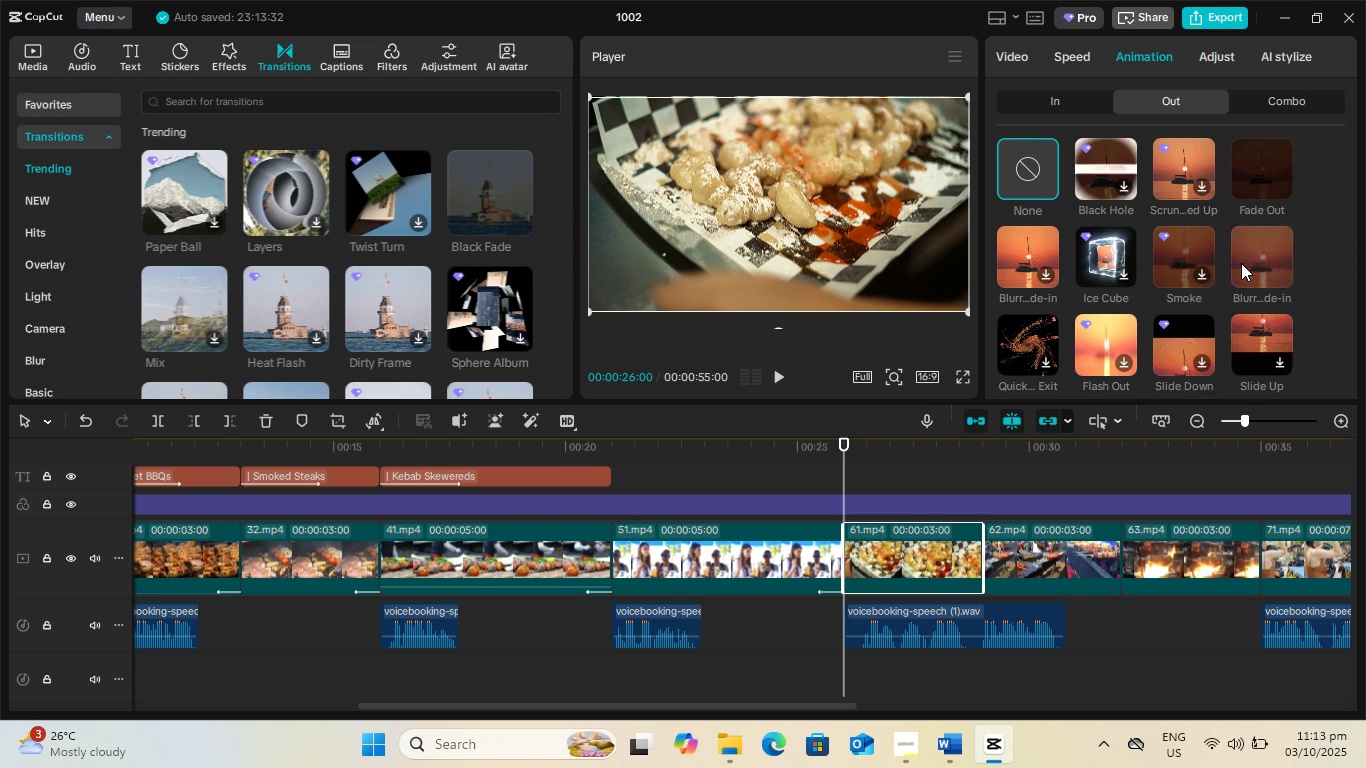 
scroll: coordinate [1197, 321], scroll_direction: down, amount: 3.0
 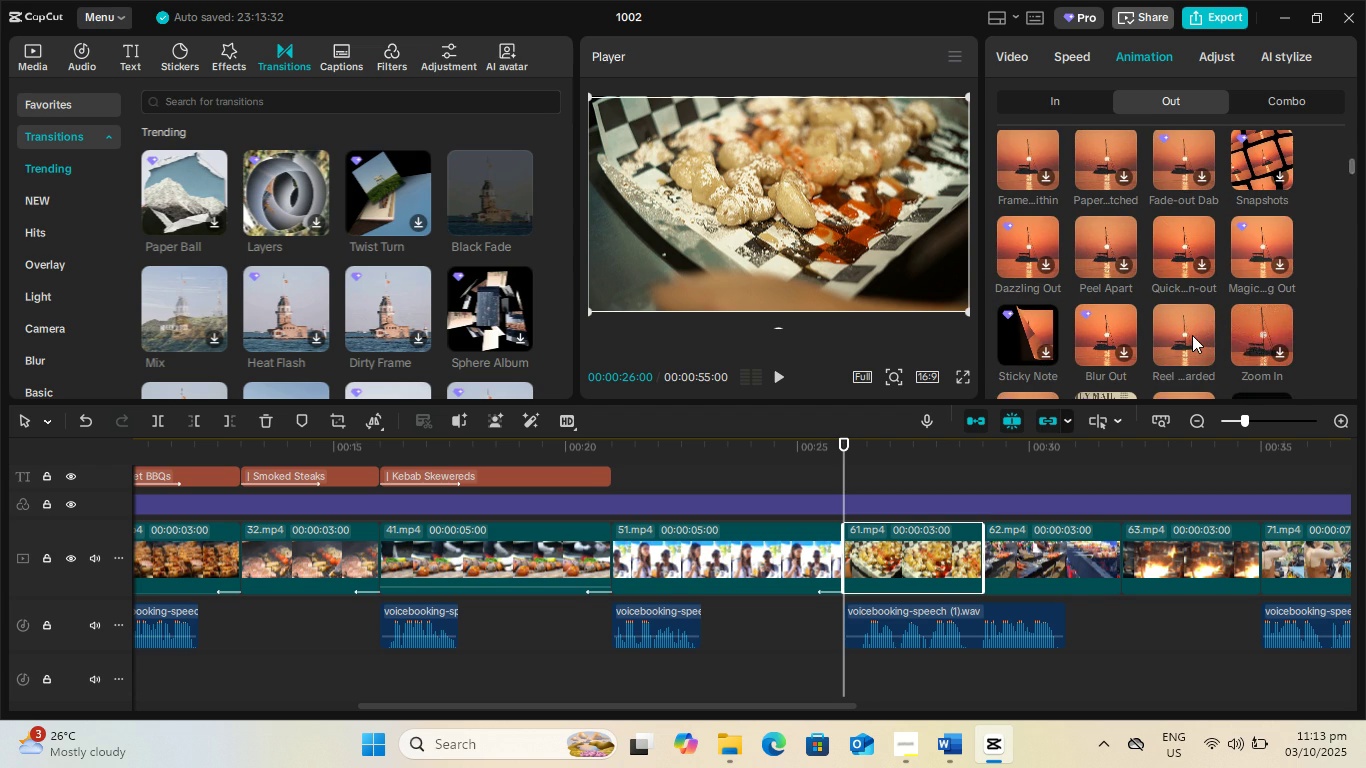 
left_click([1192, 335])
 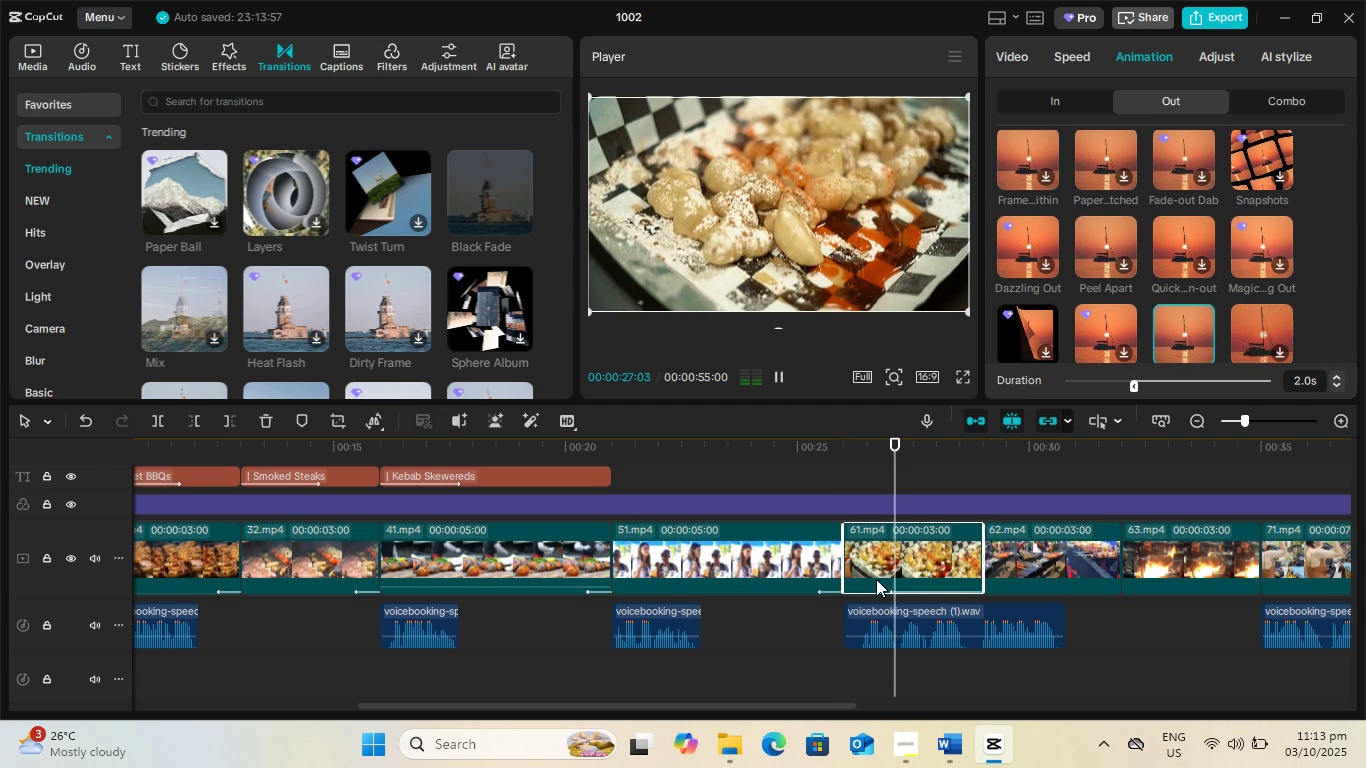 
key(Space)
 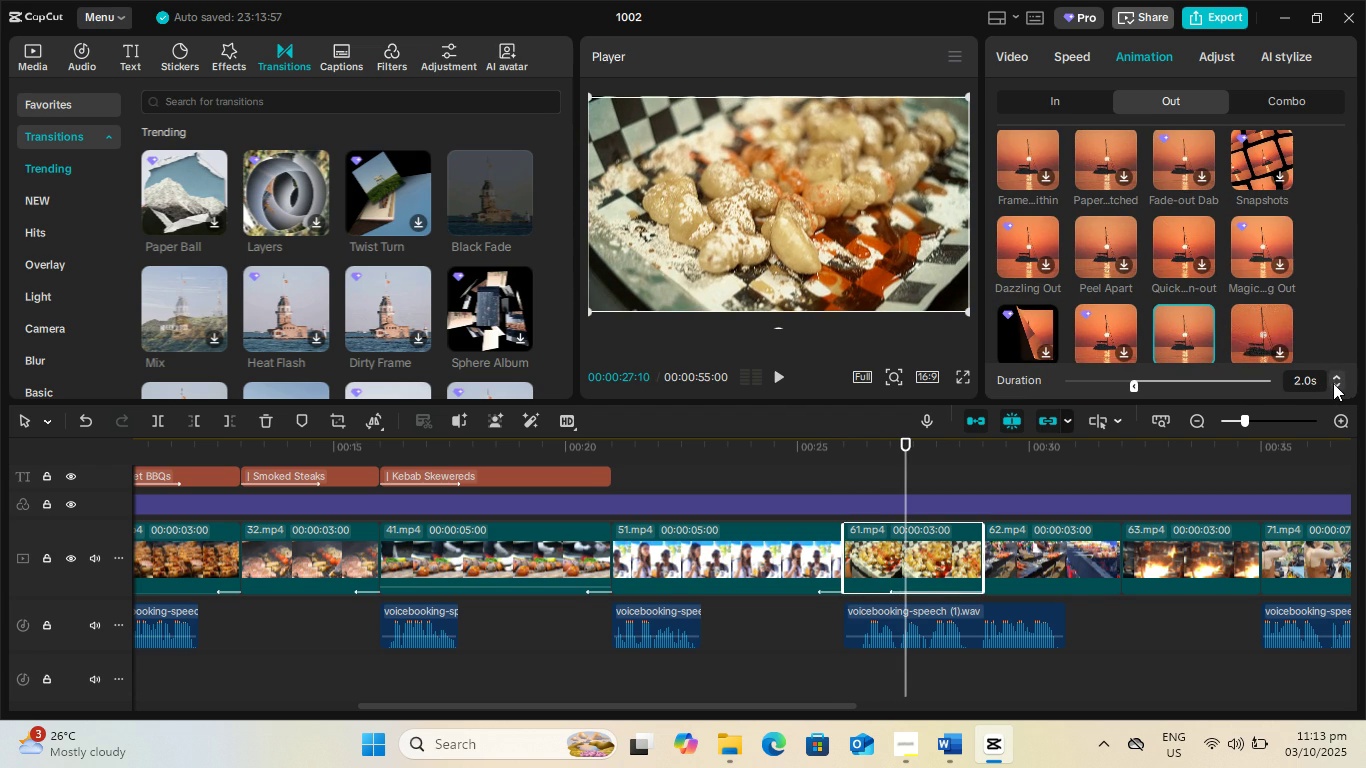 
double_click([1335, 383])
 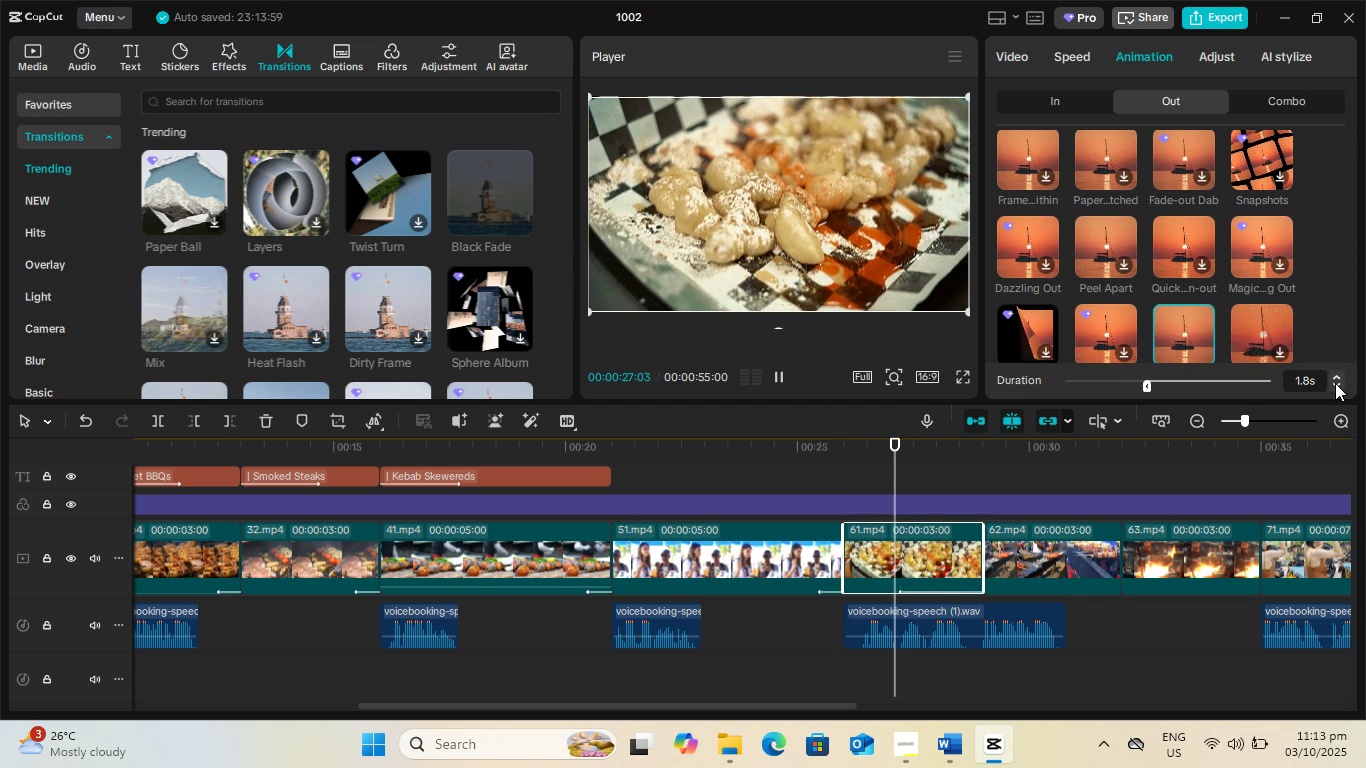 
triple_click([1335, 383])
 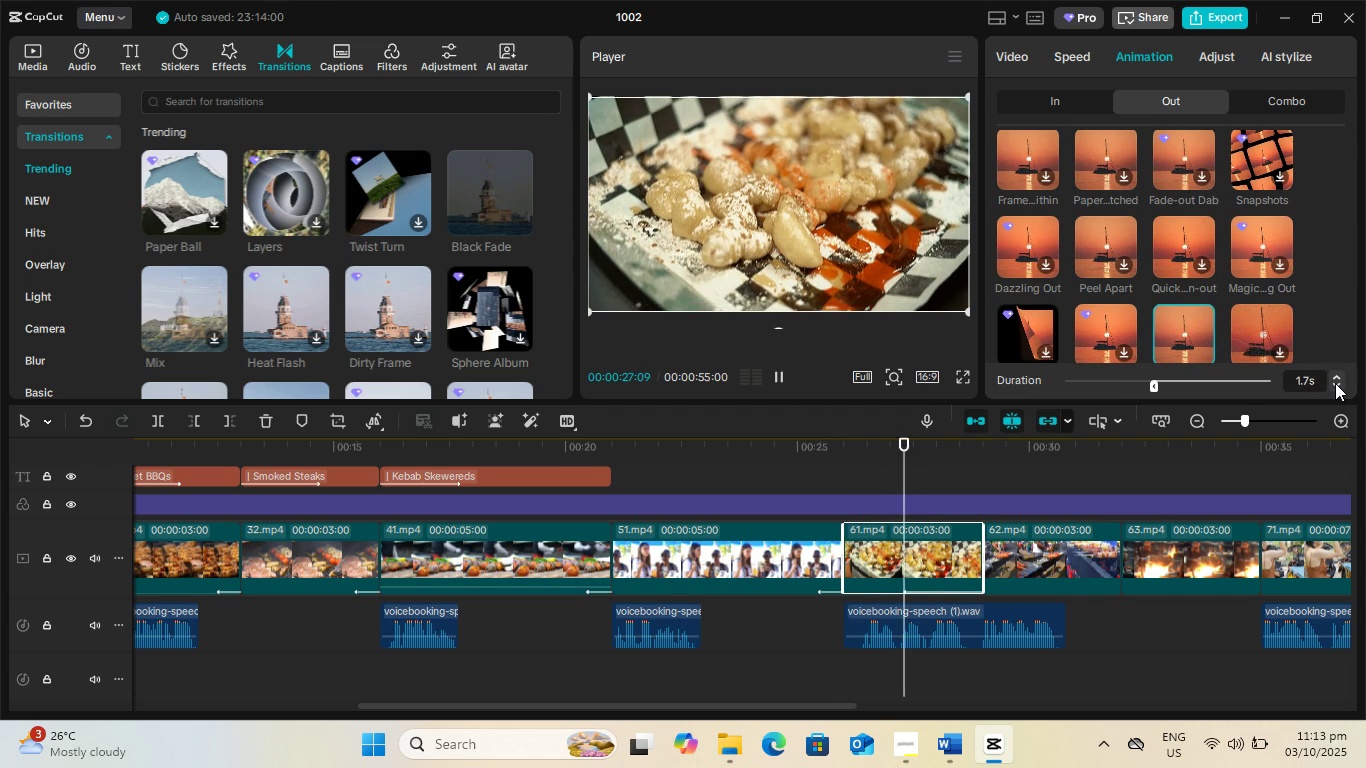 
triple_click([1335, 383])
 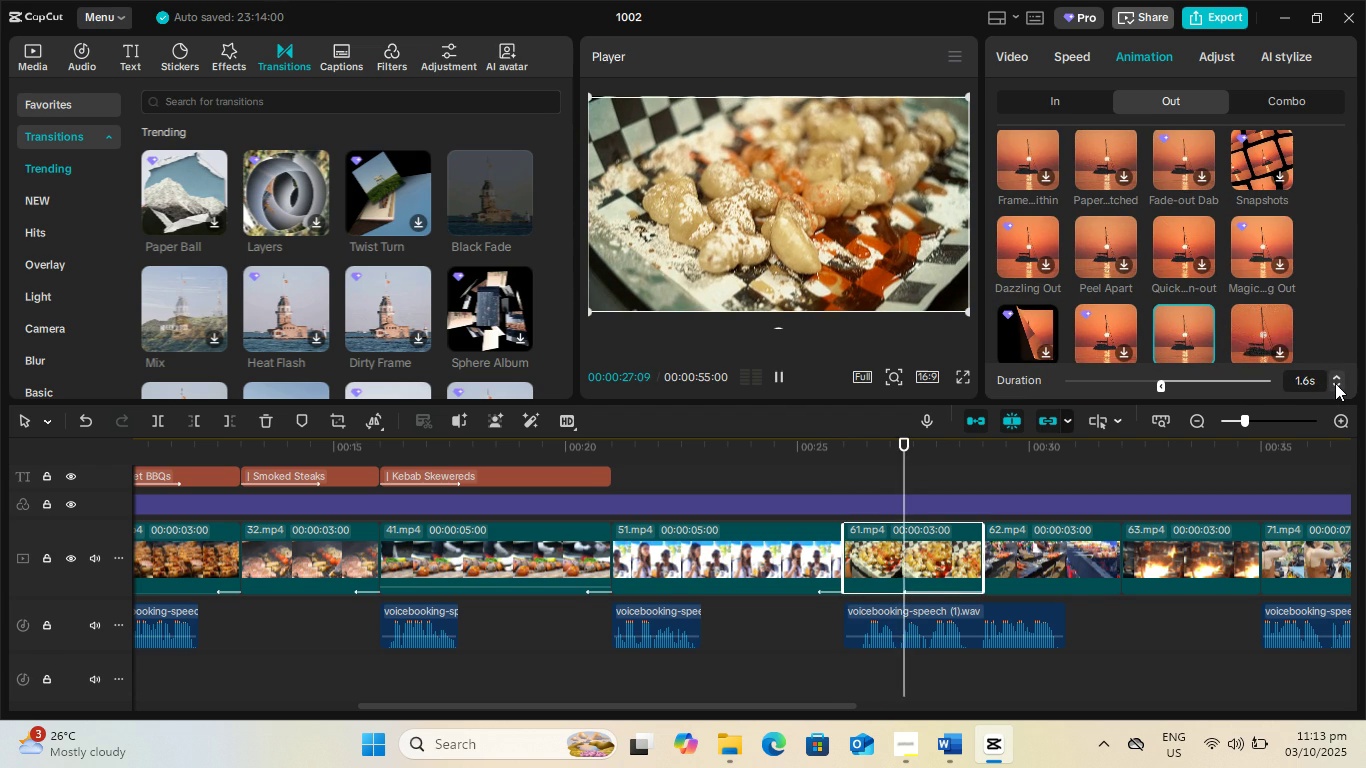 
triple_click([1335, 383])
 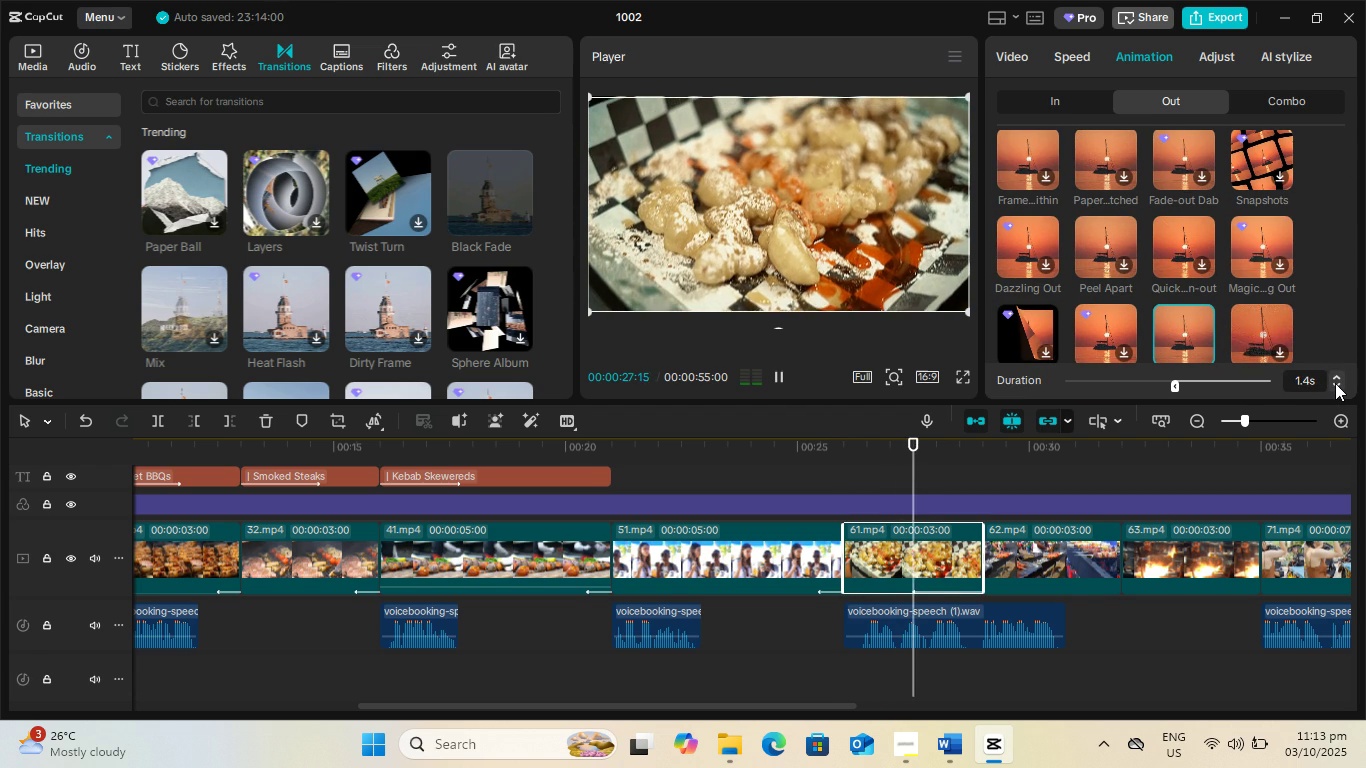 
triple_click([1335, 383])
 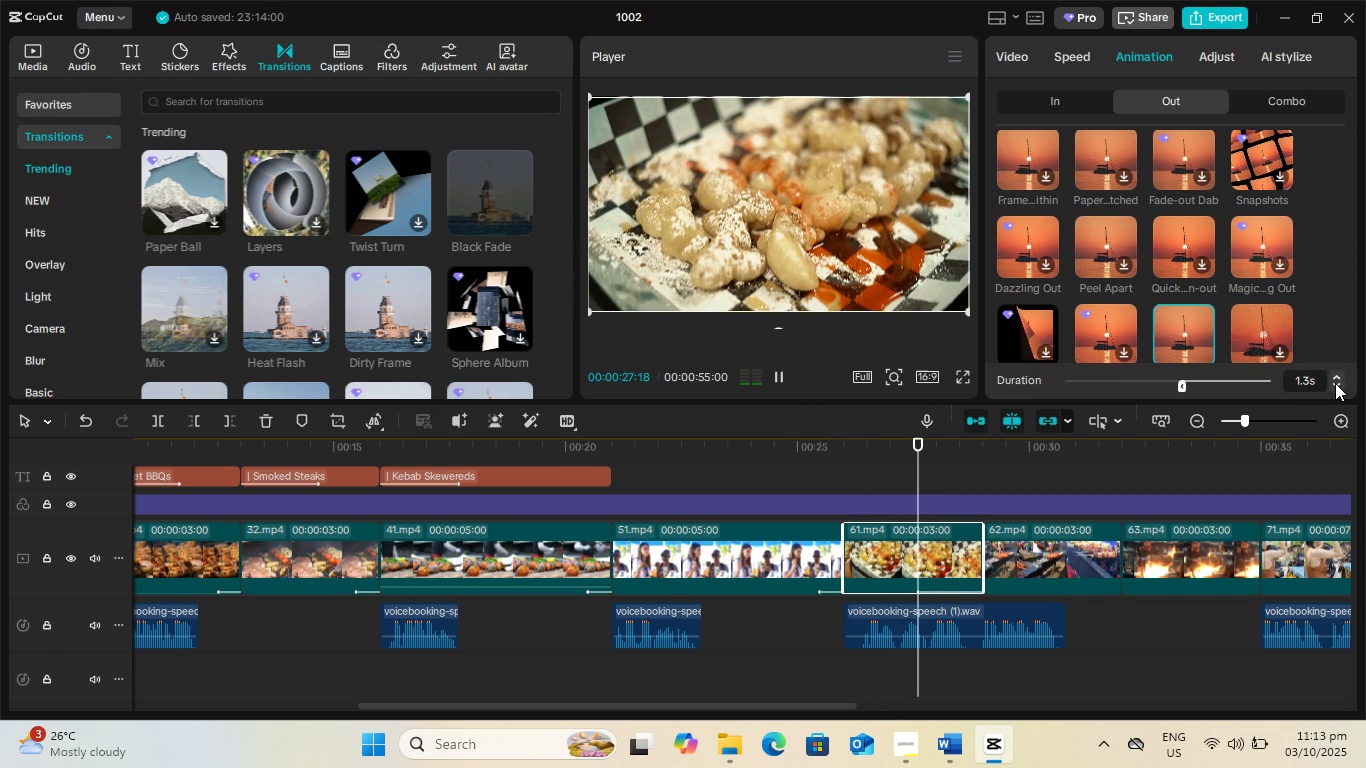 
triple_click([1335, 383])
 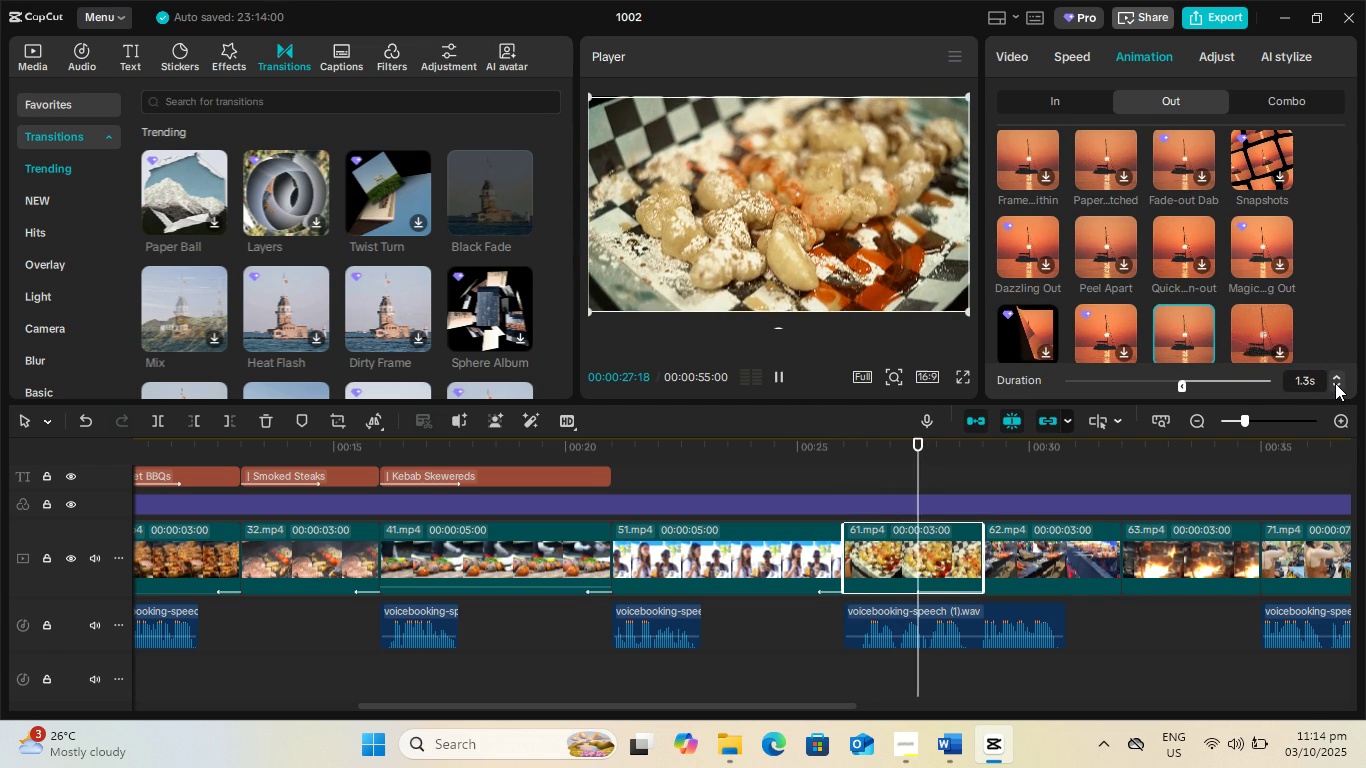 
triple_click([1335, 383])
 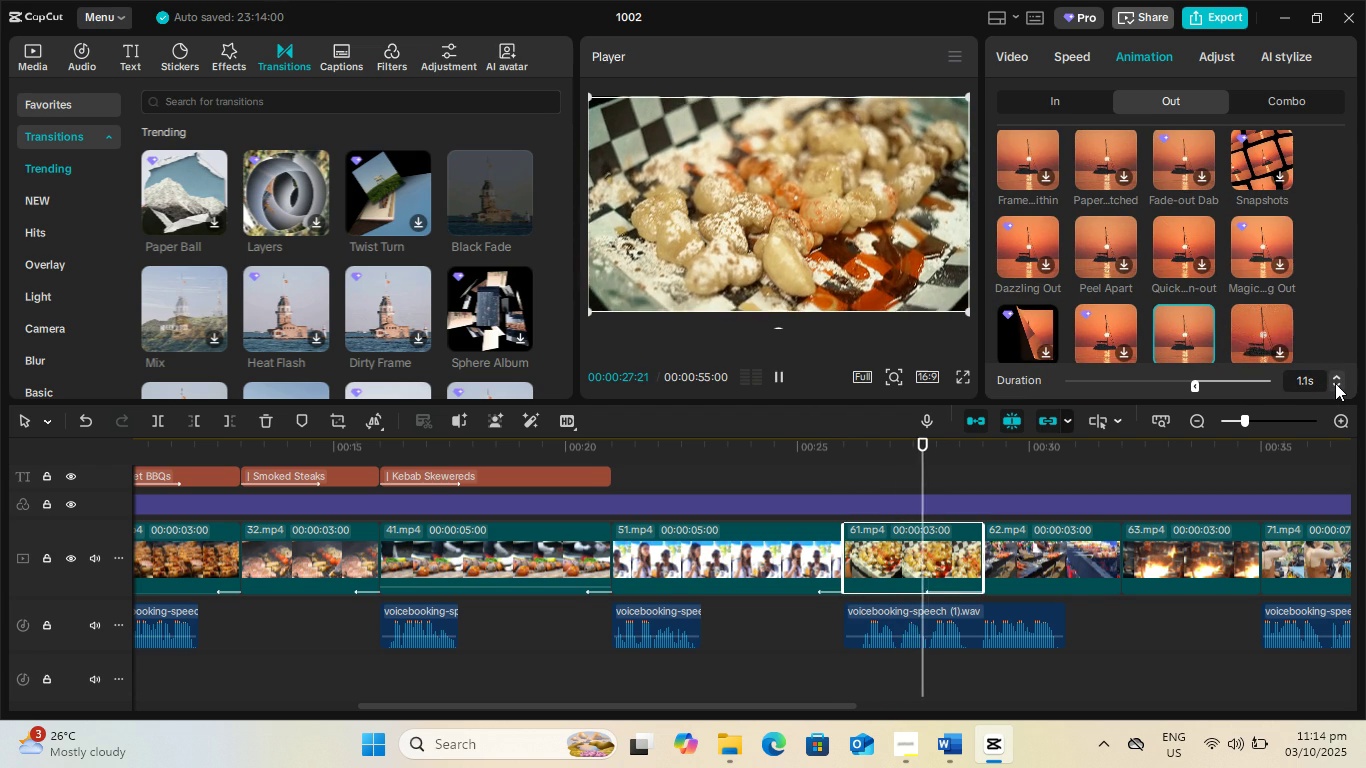 
triple_click([1335, 383])
 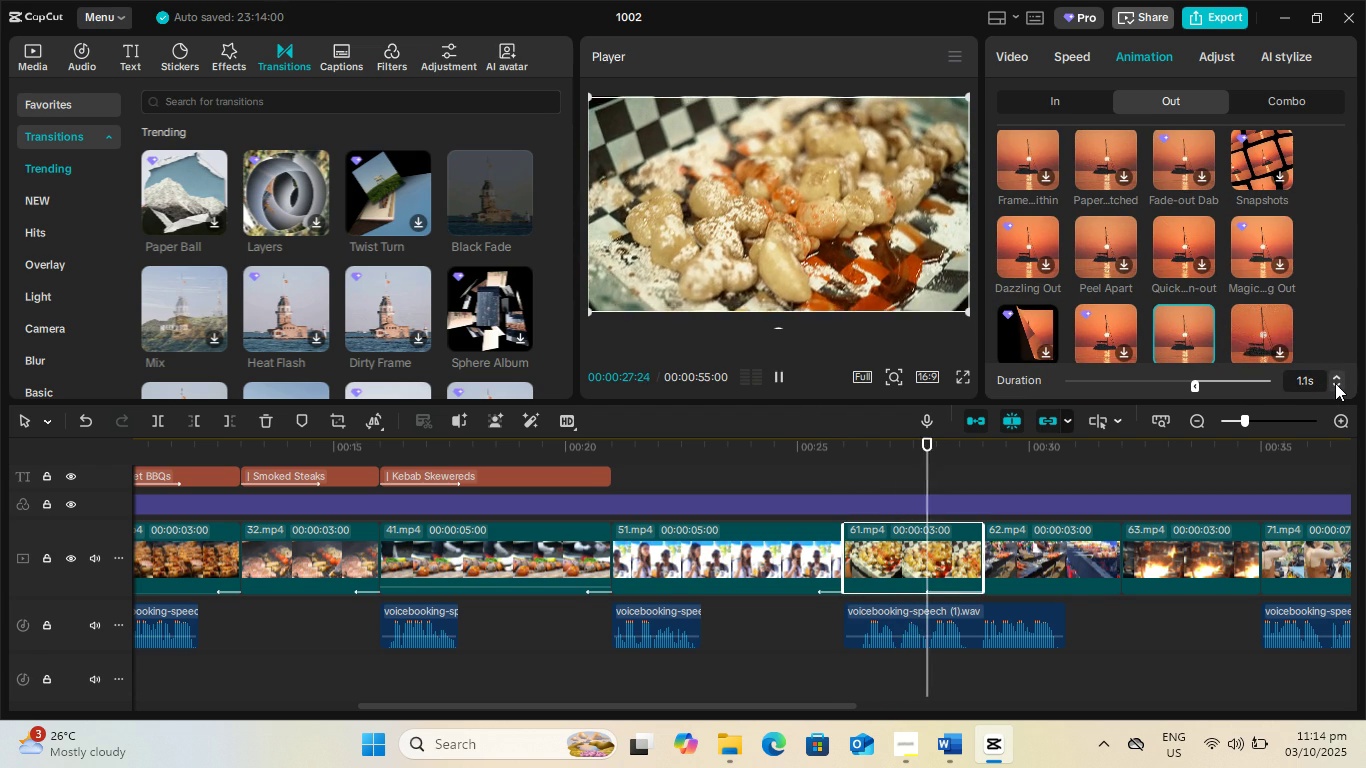 
triple_click([1335, 383])
 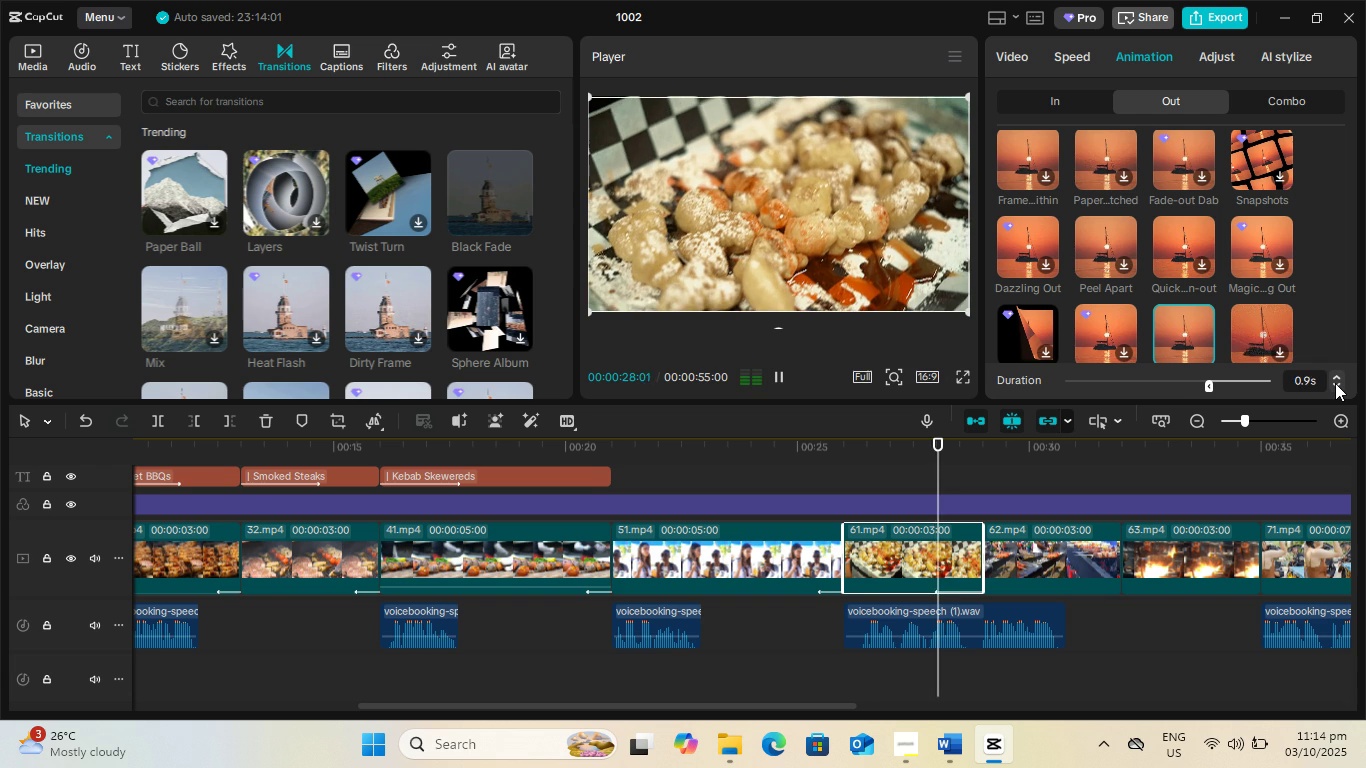 
triple_click([1335, 383])
 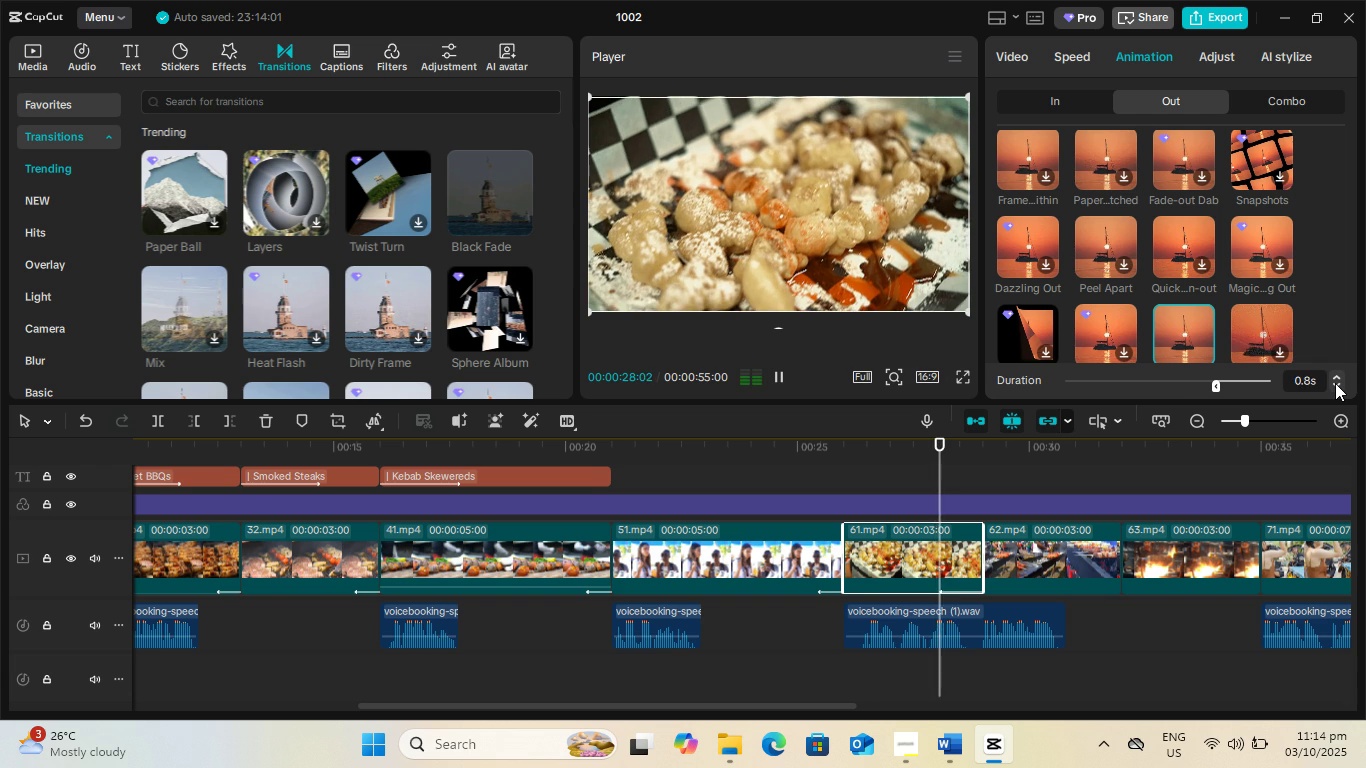 
triple_click([1335, 383])
 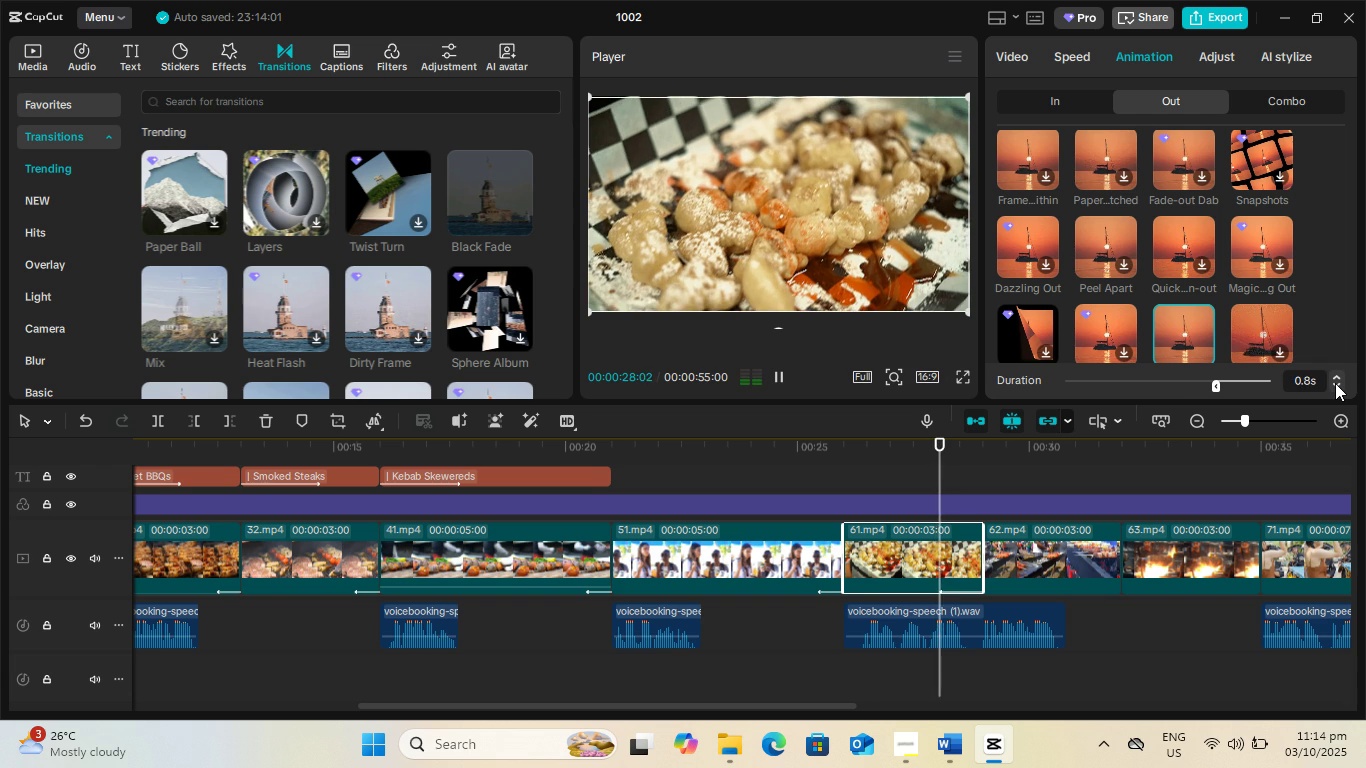 
triple_click([1335, 383])
 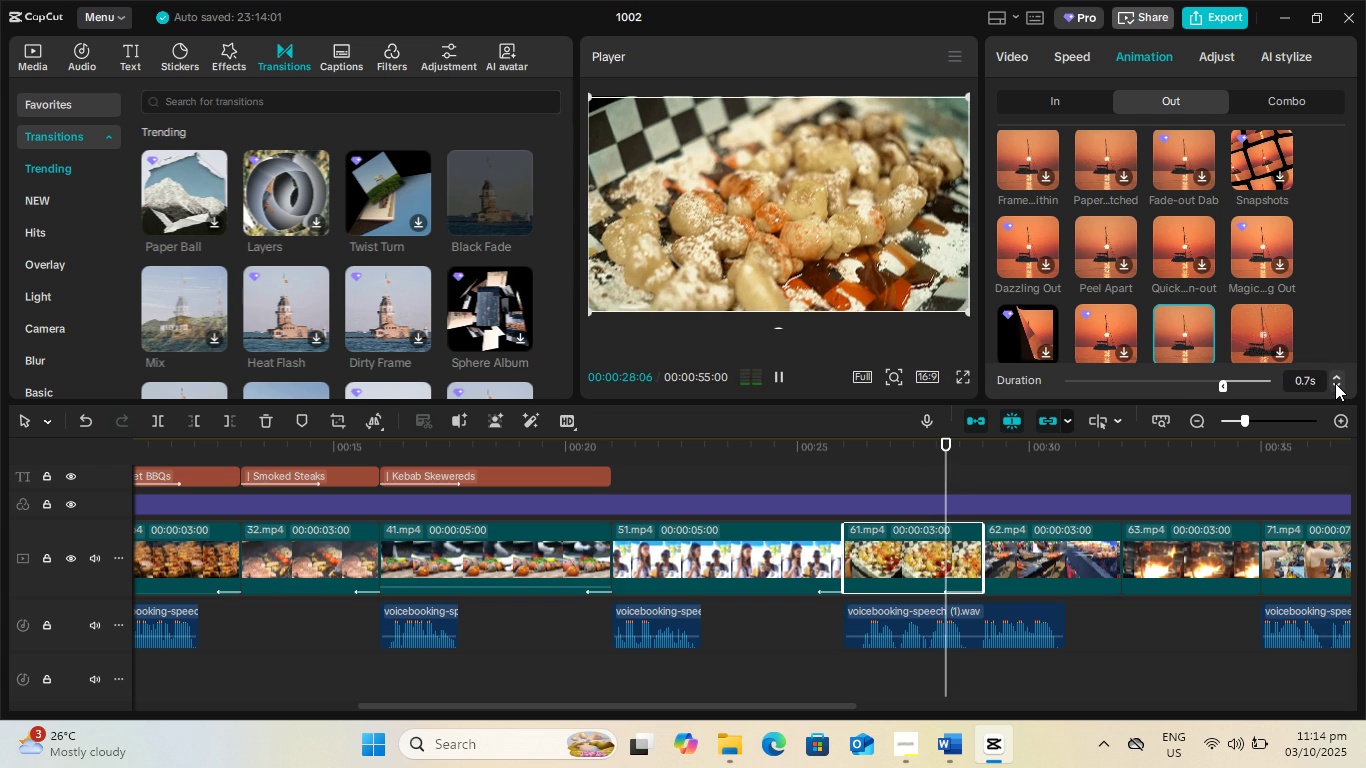 
triple_click([1335, 383])
 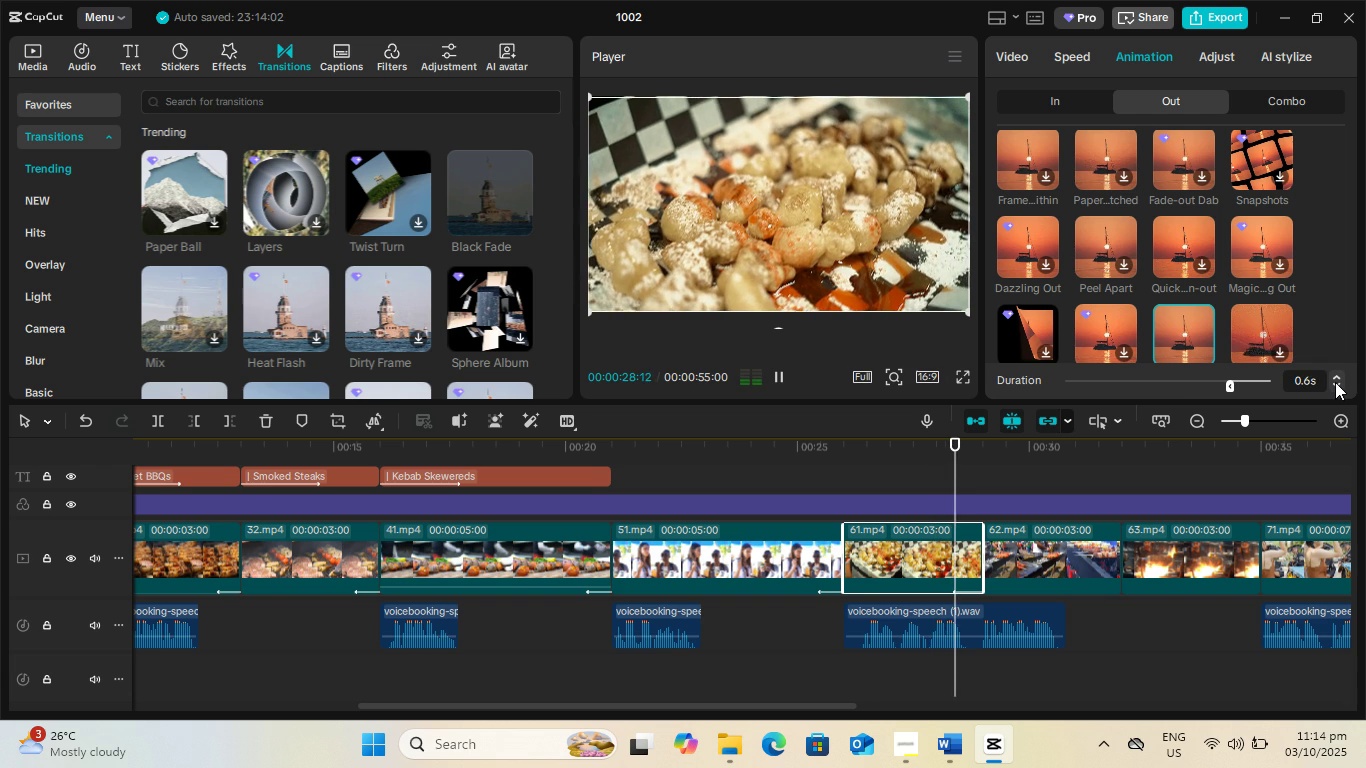 
triple_click([1335, 382])
 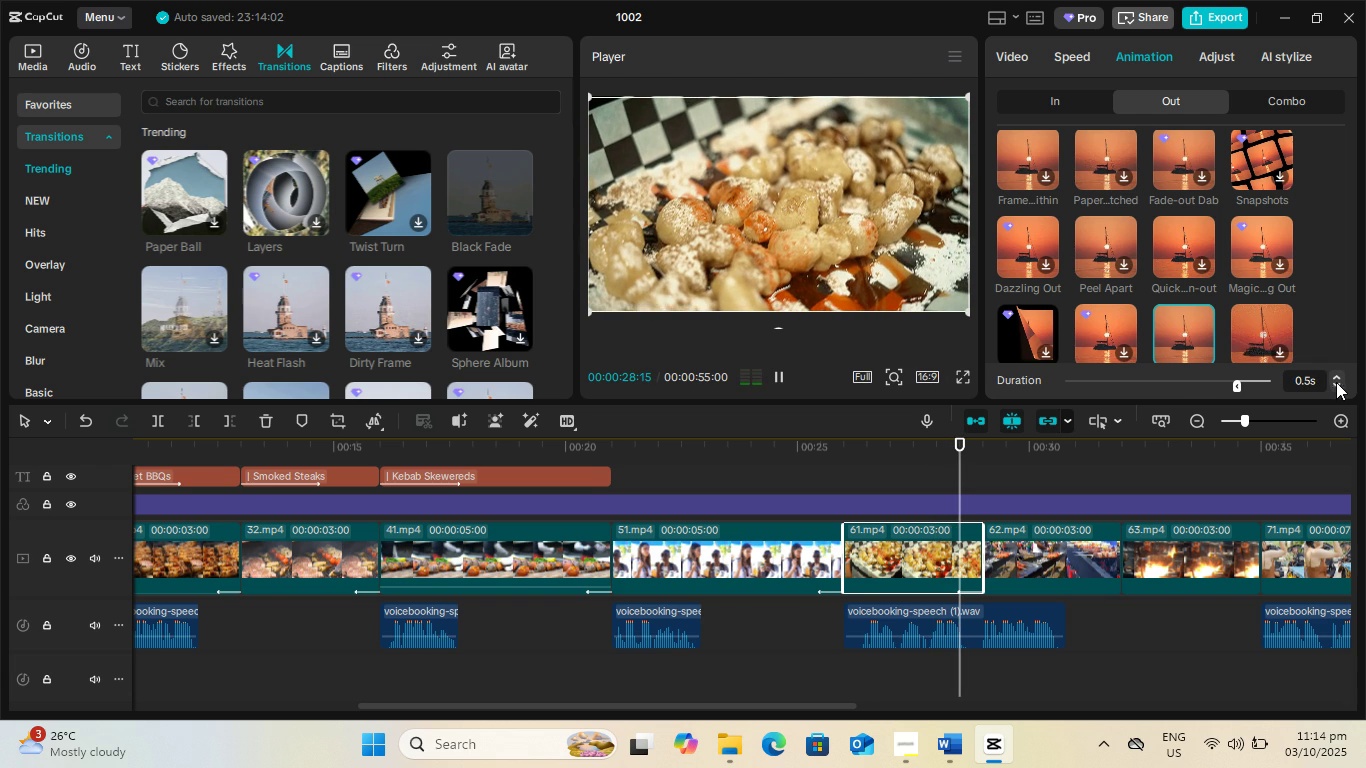 
key(Space)
 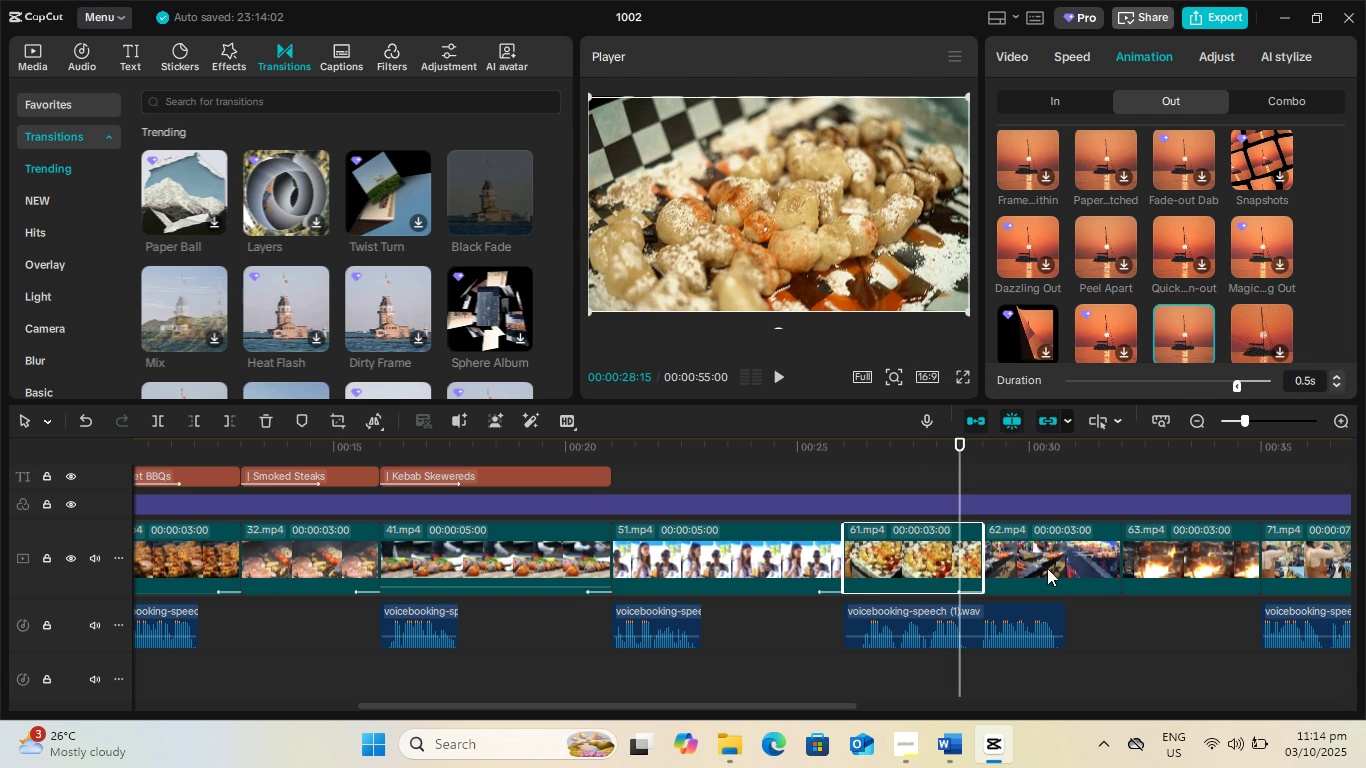 
left_click([1039, 568])
 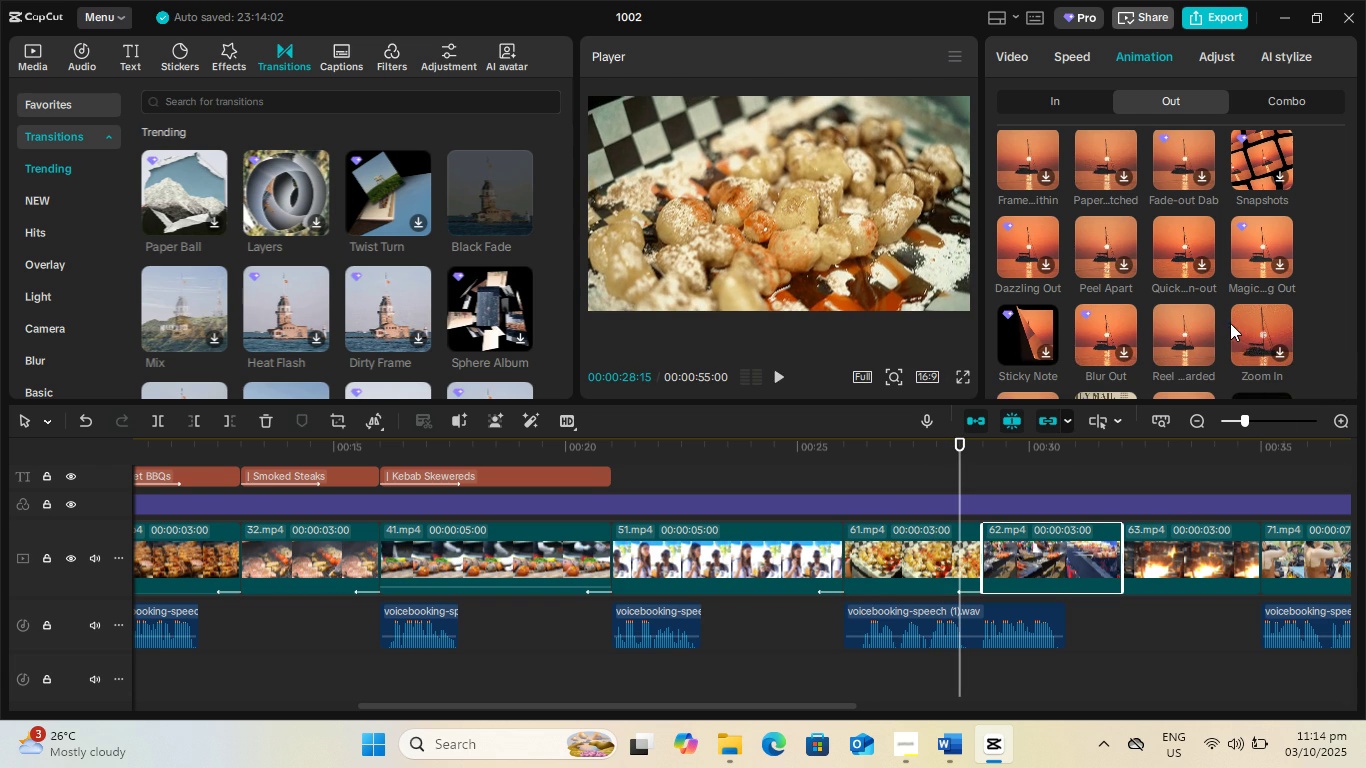 
left_click([1184, 356])
 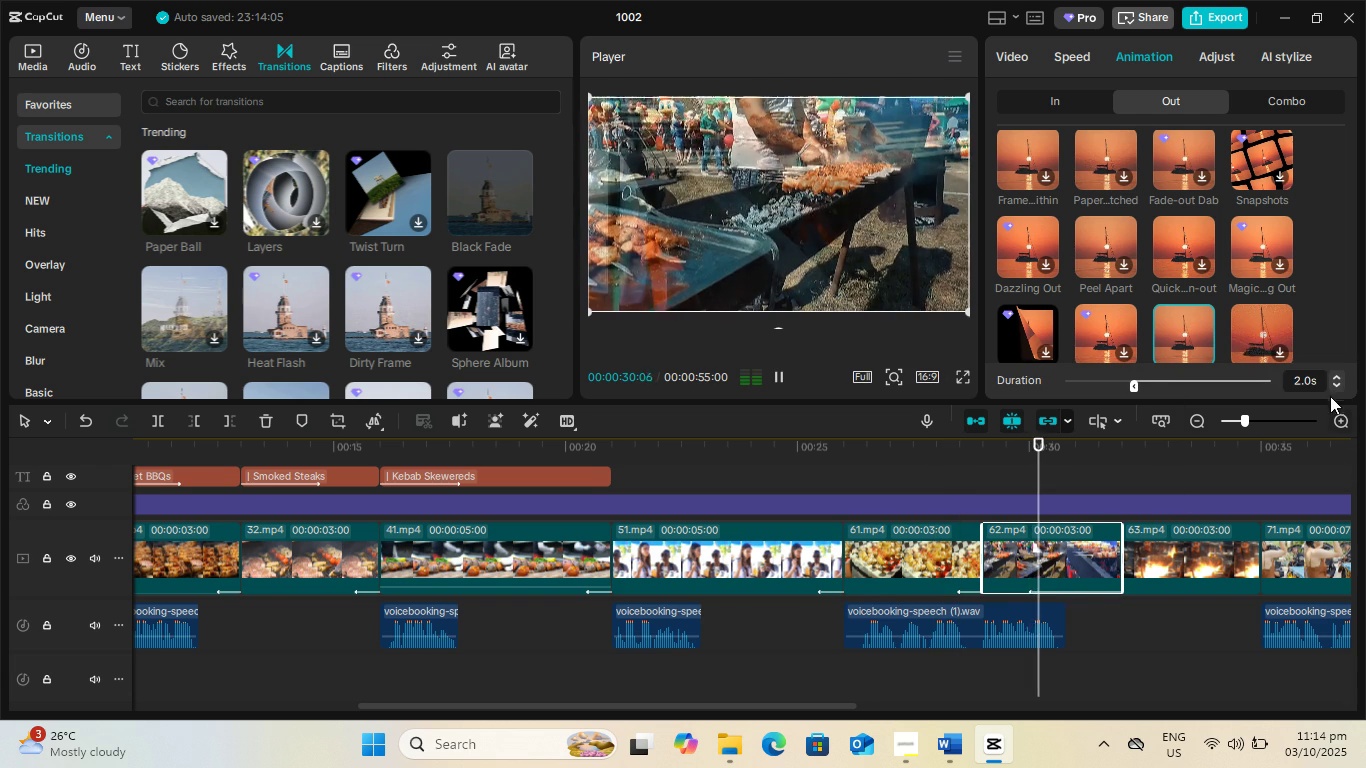 
key(Space)
 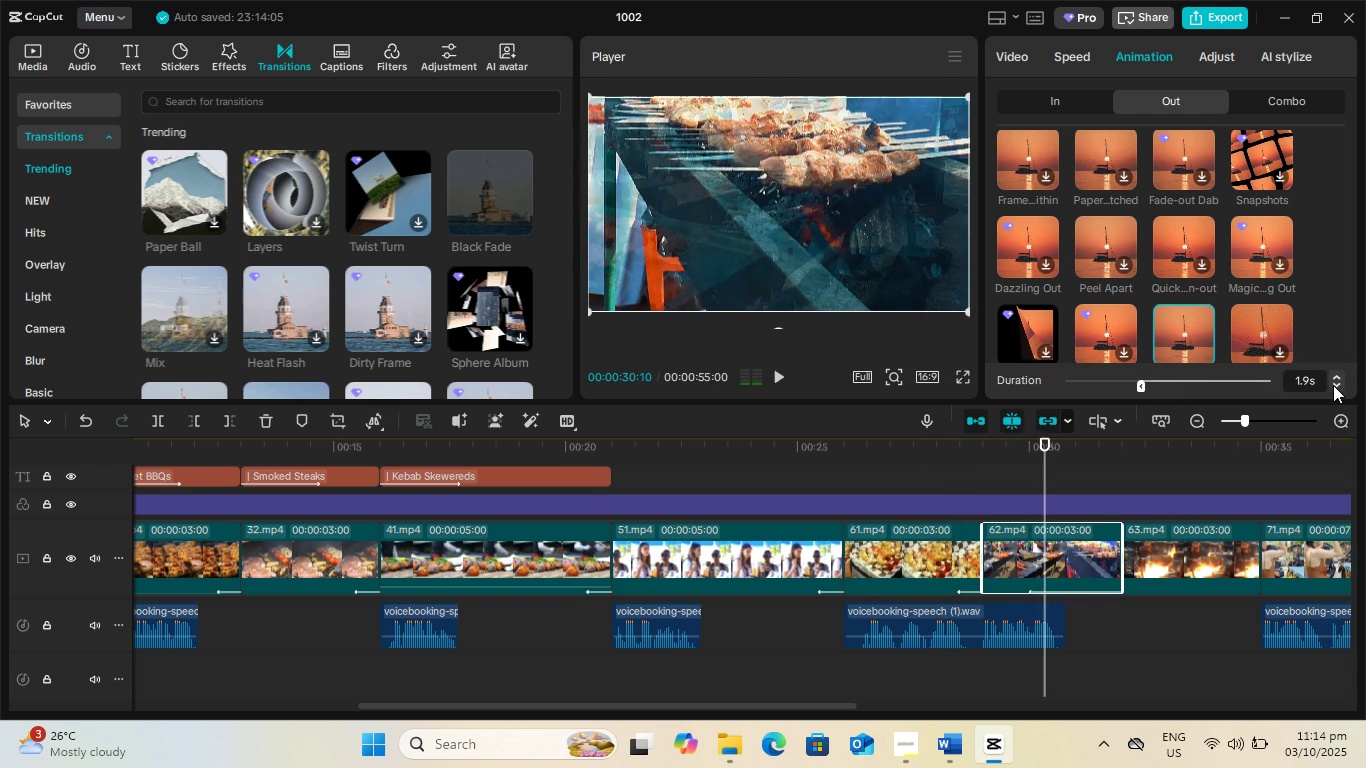 
double_click([1333, 385])
 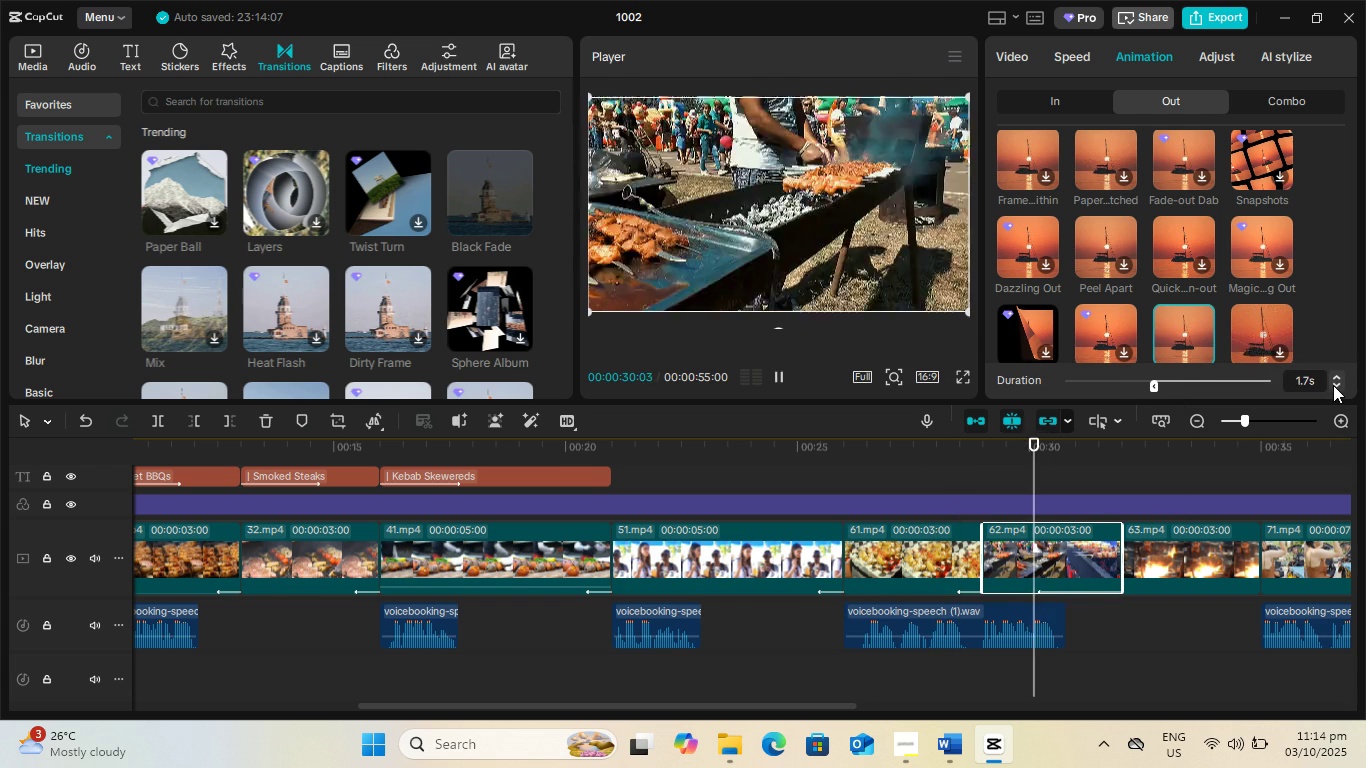 
triple_click([1333, 385])
 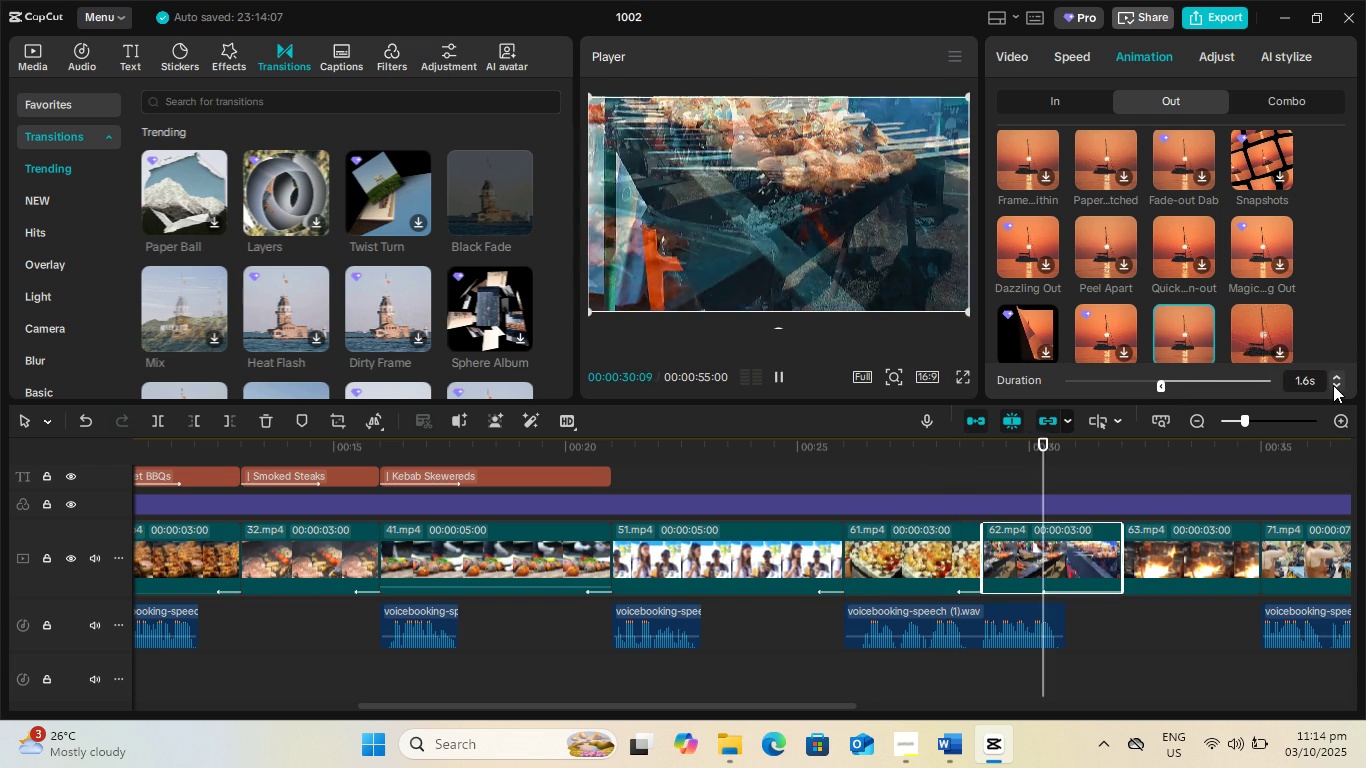 
triple_click([1333, 385])
 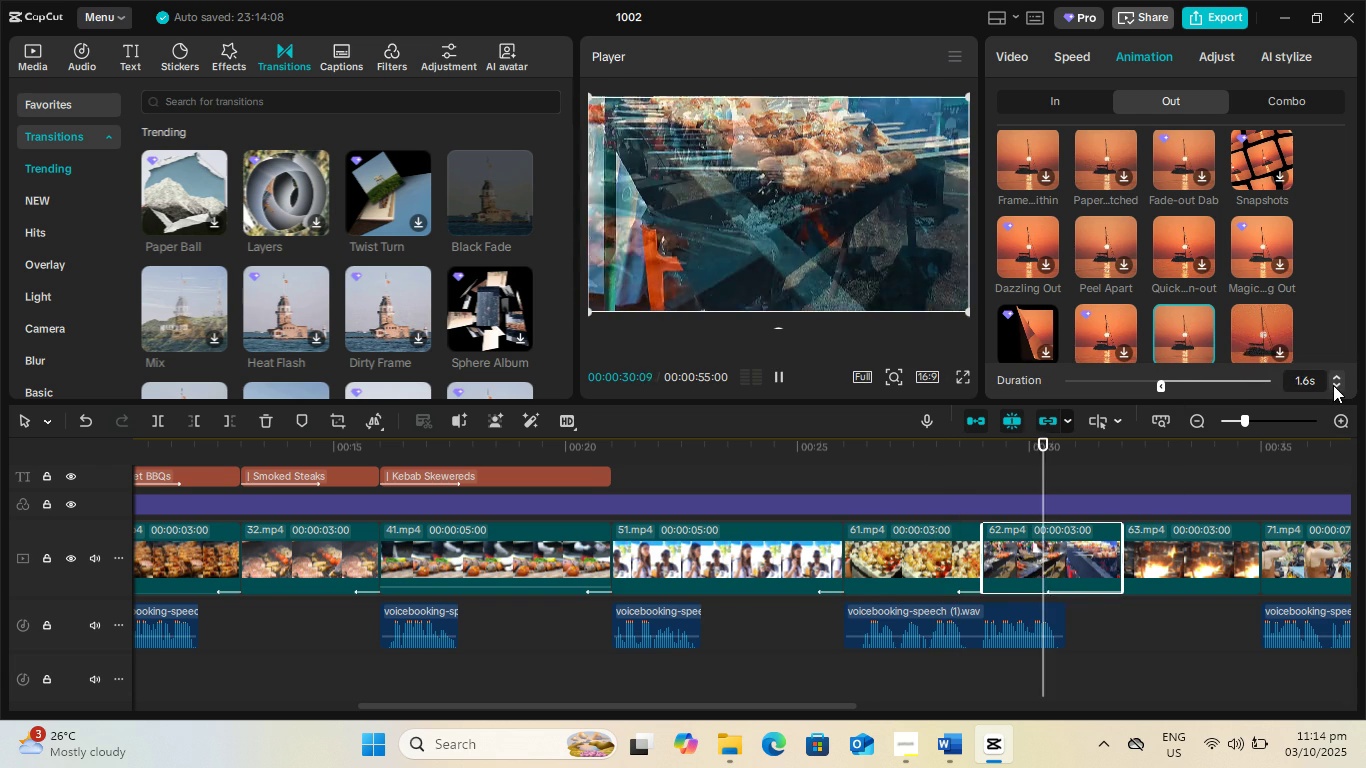 
triple_click([1333, 385])
 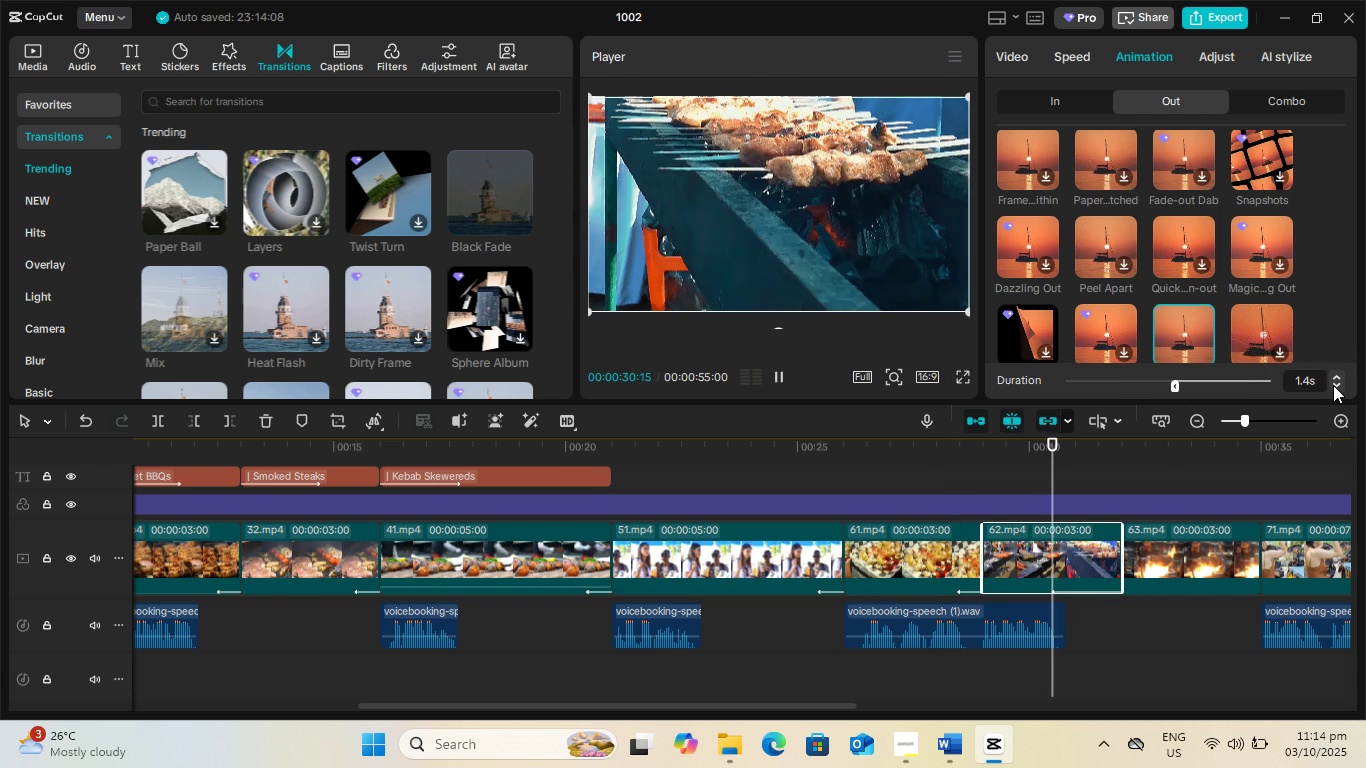 
triple_click([1333, 385])
 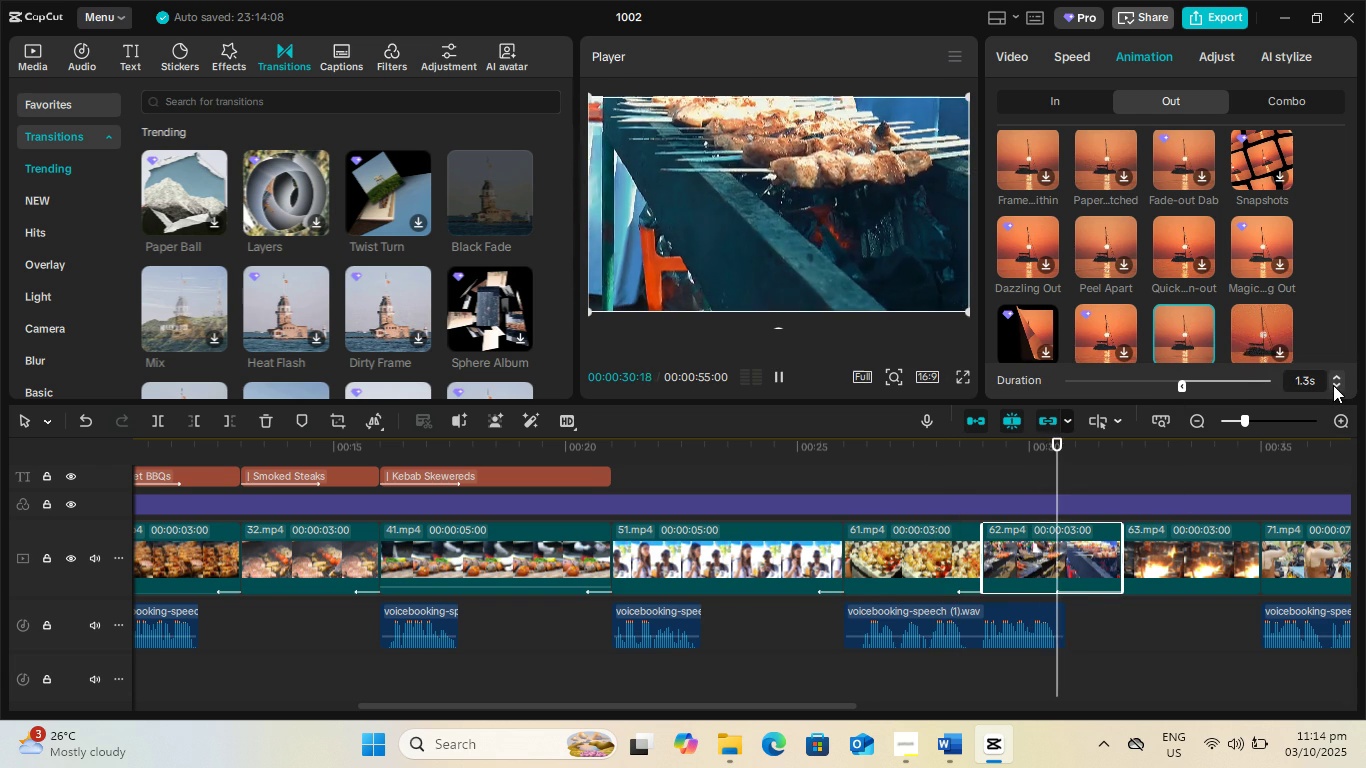 
triple_click([1333, 385])
 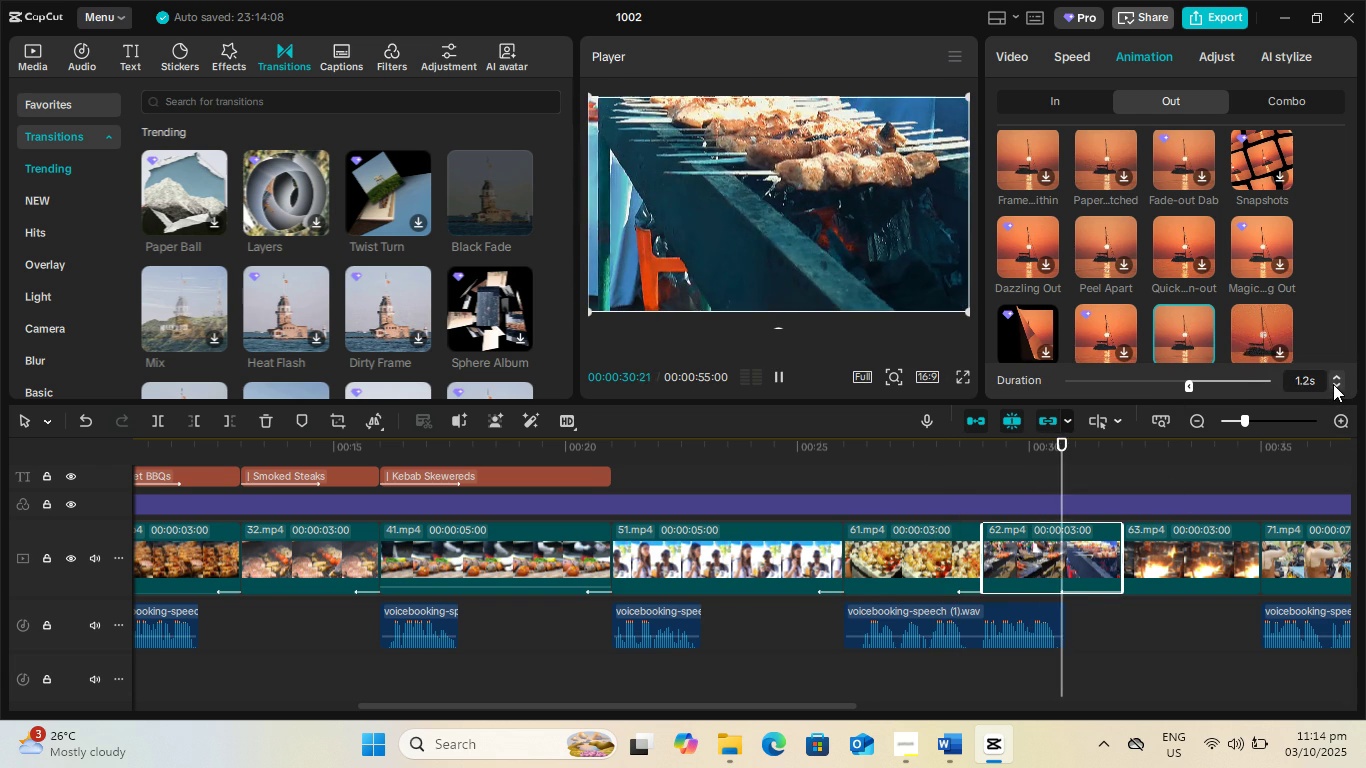 
triple_click([1333, 384])
 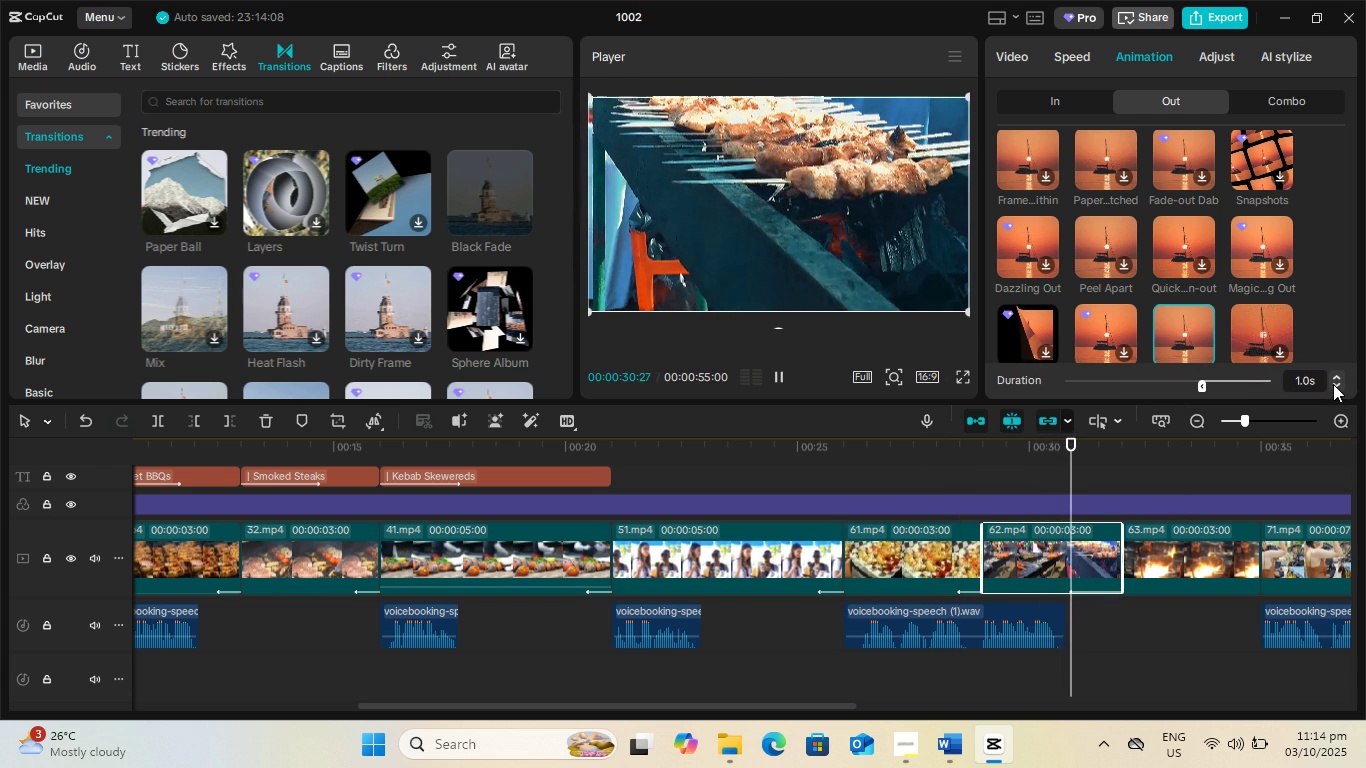 
triple_click([1333, 384])
 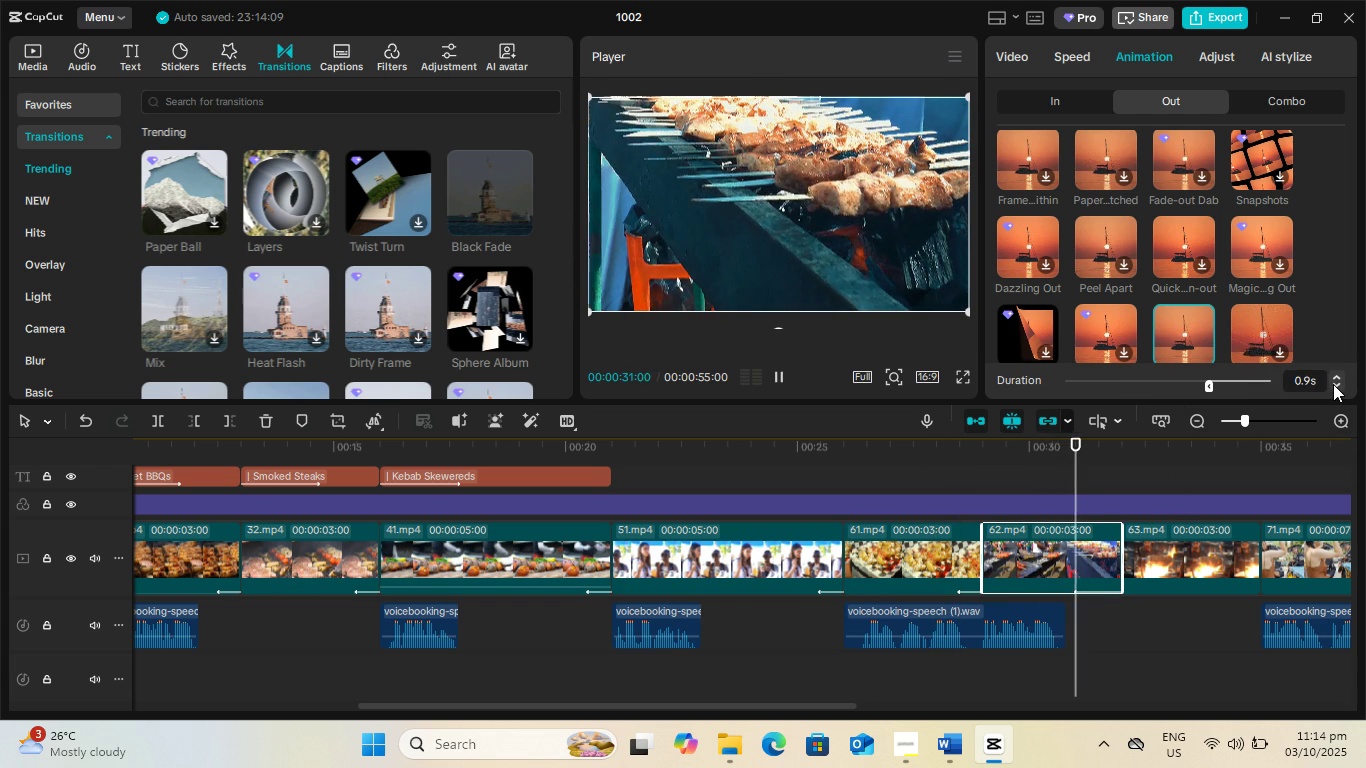 
triple_click([1333, 384])
 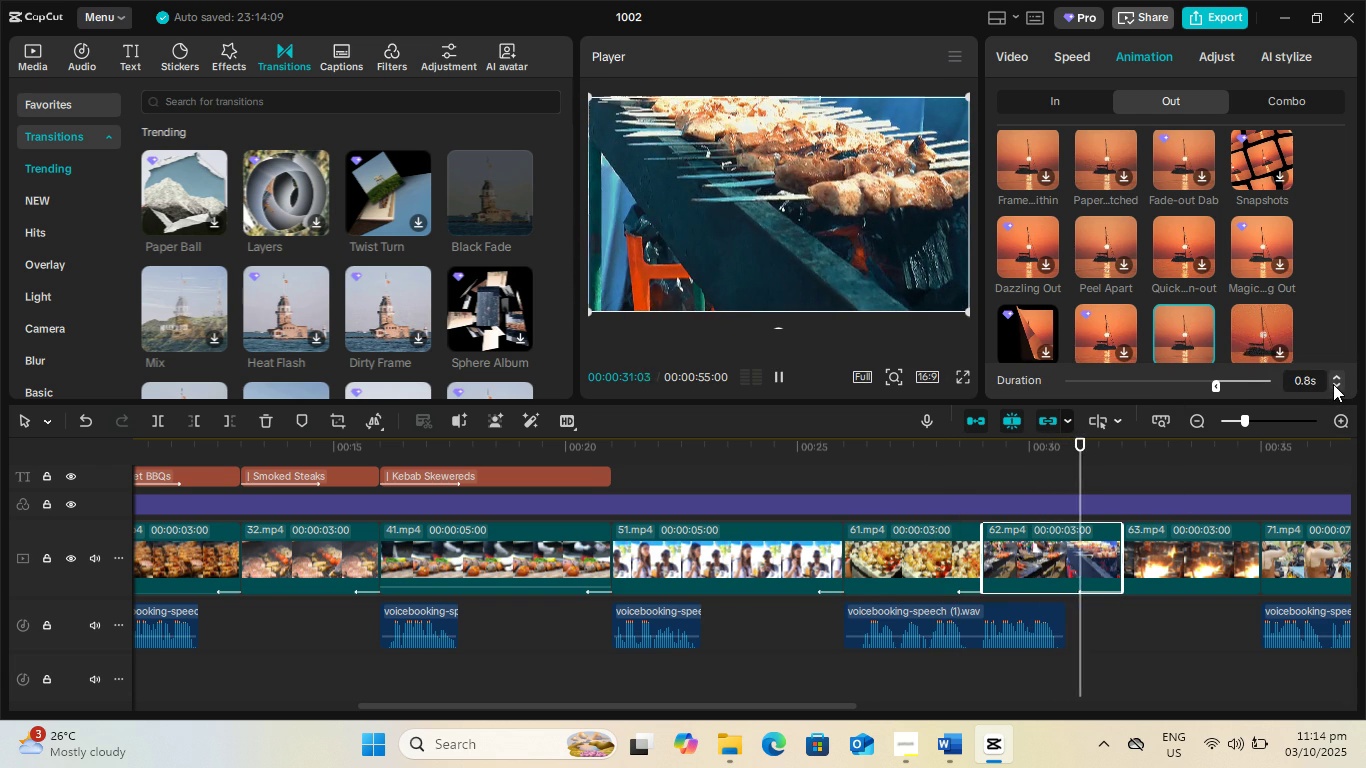 
triple_click([1333, 384])
 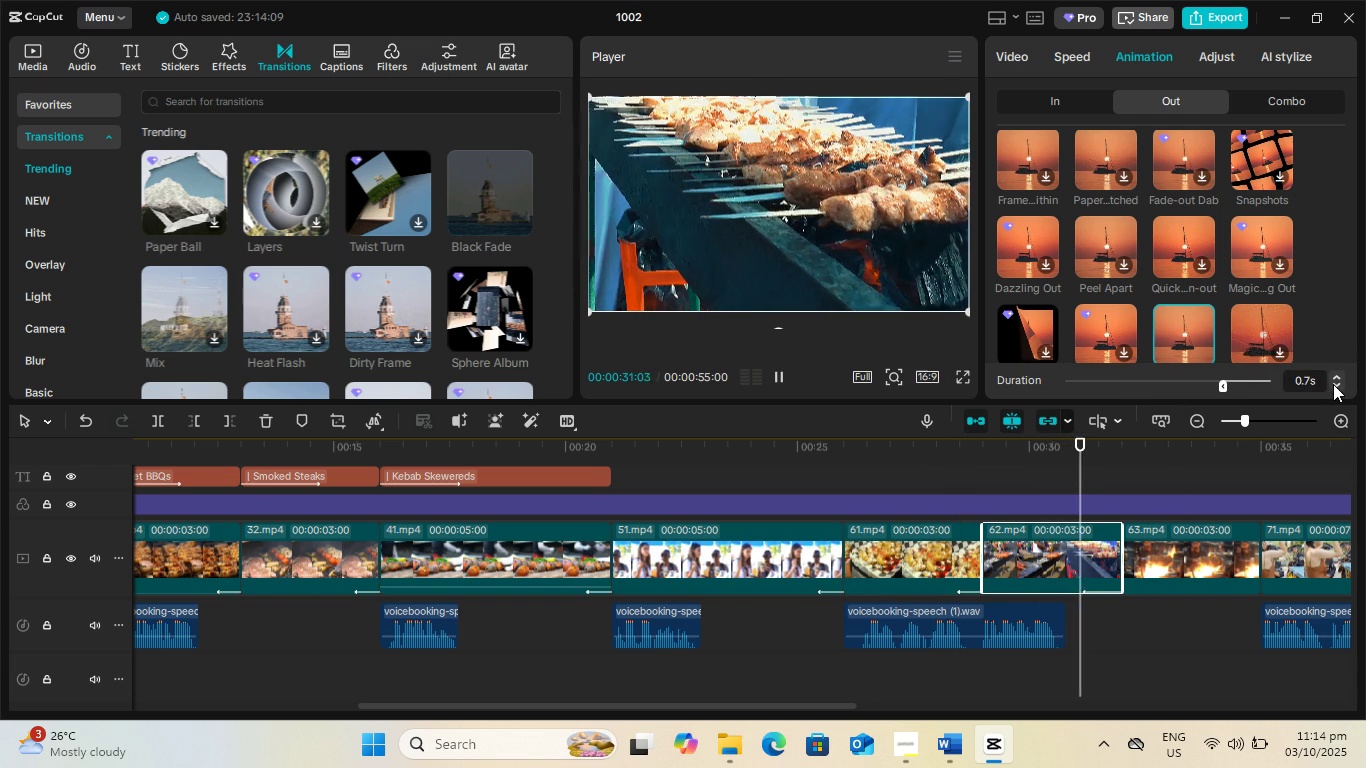 
triple_click([1333, 384])
 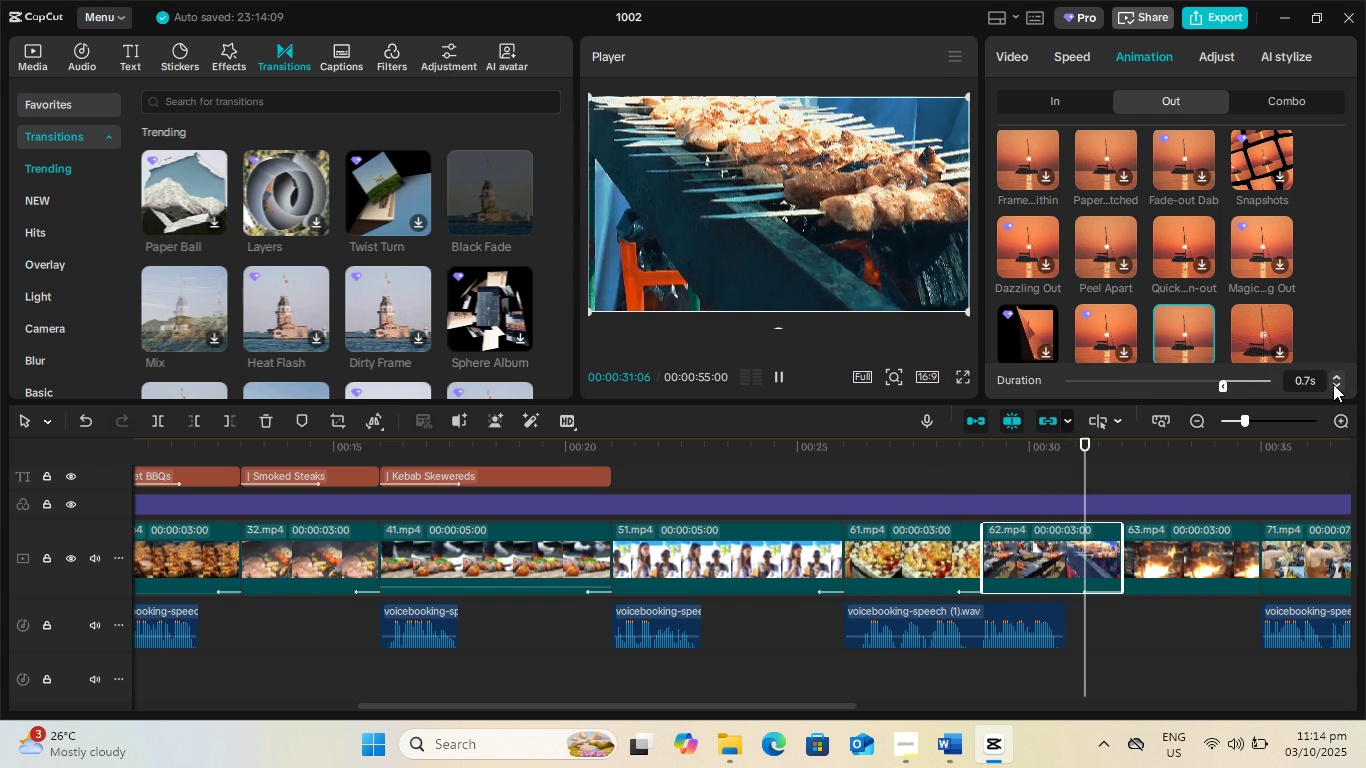 
triple_click([1333, 384])
 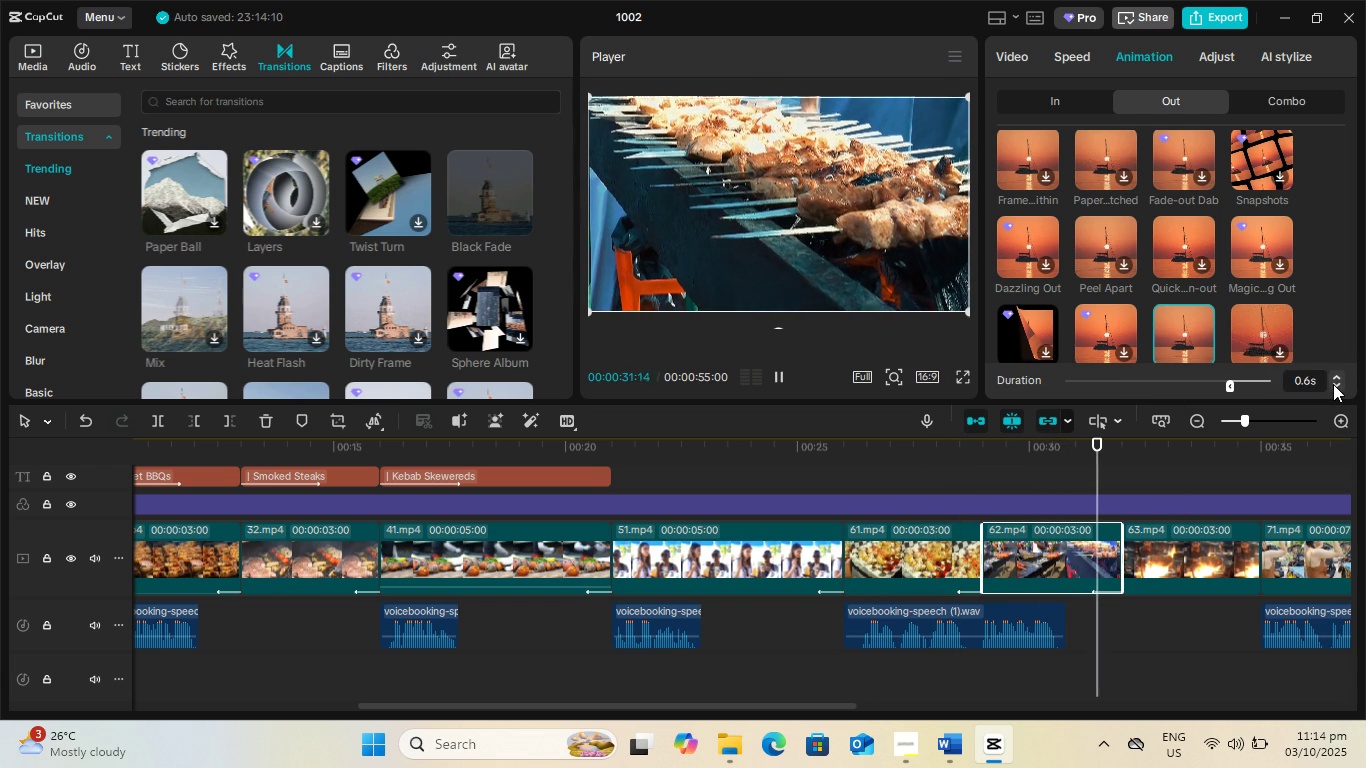 
triple_click([1333, 384])
 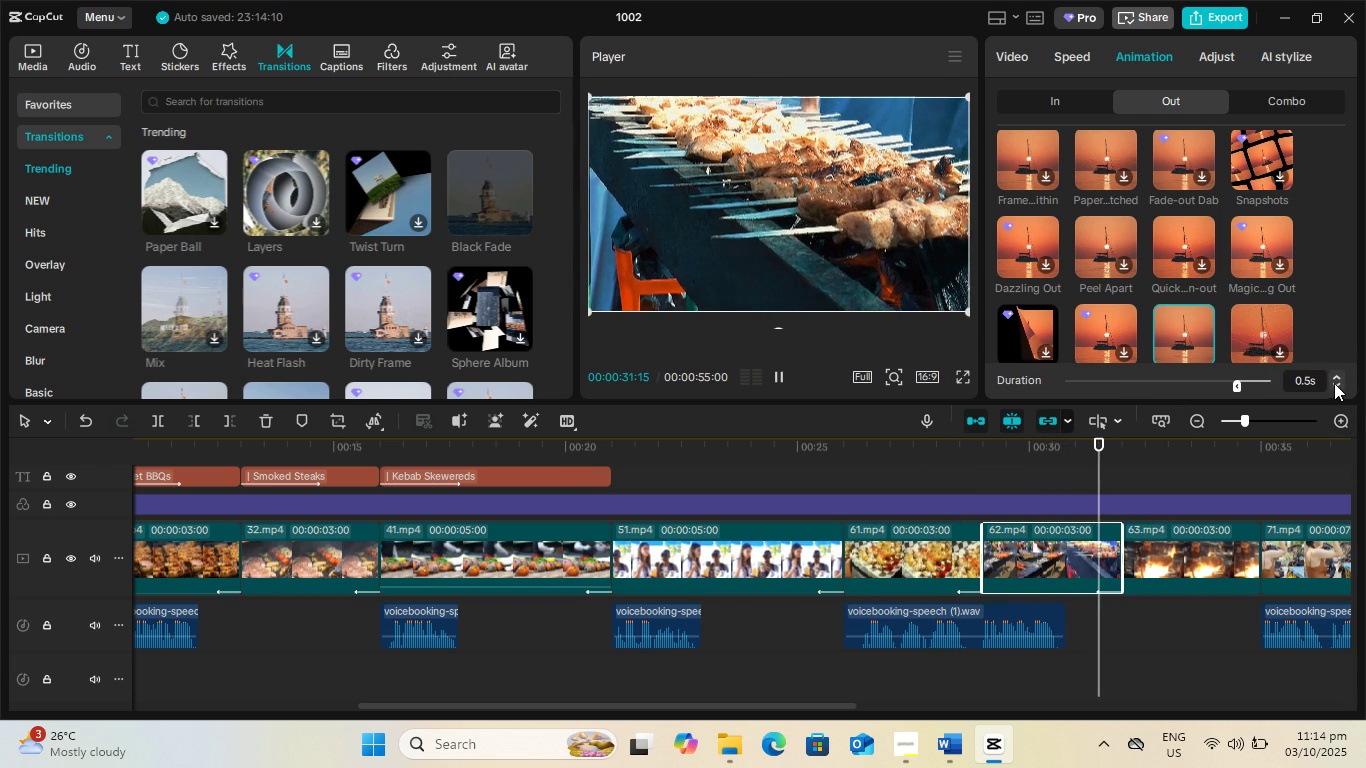 
key(Space)
 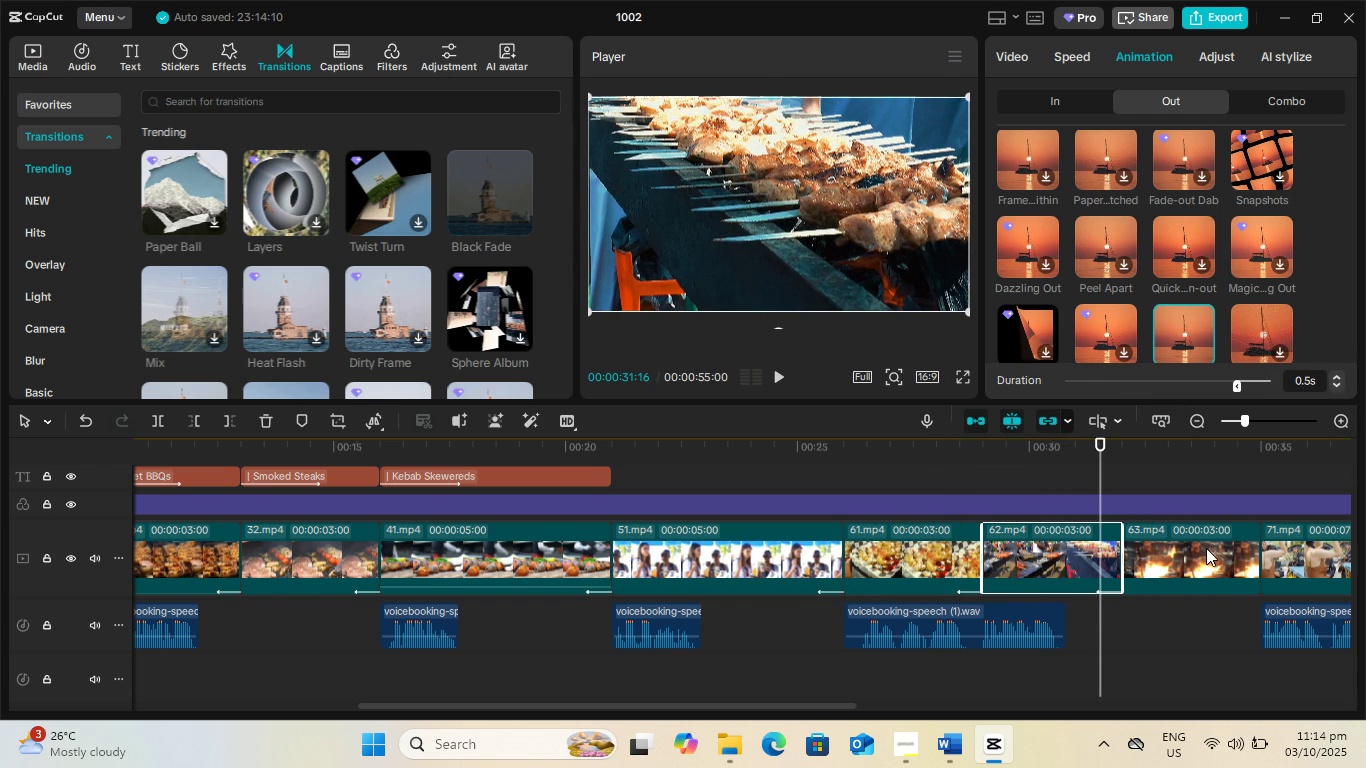 
left_click([1205, 548])
 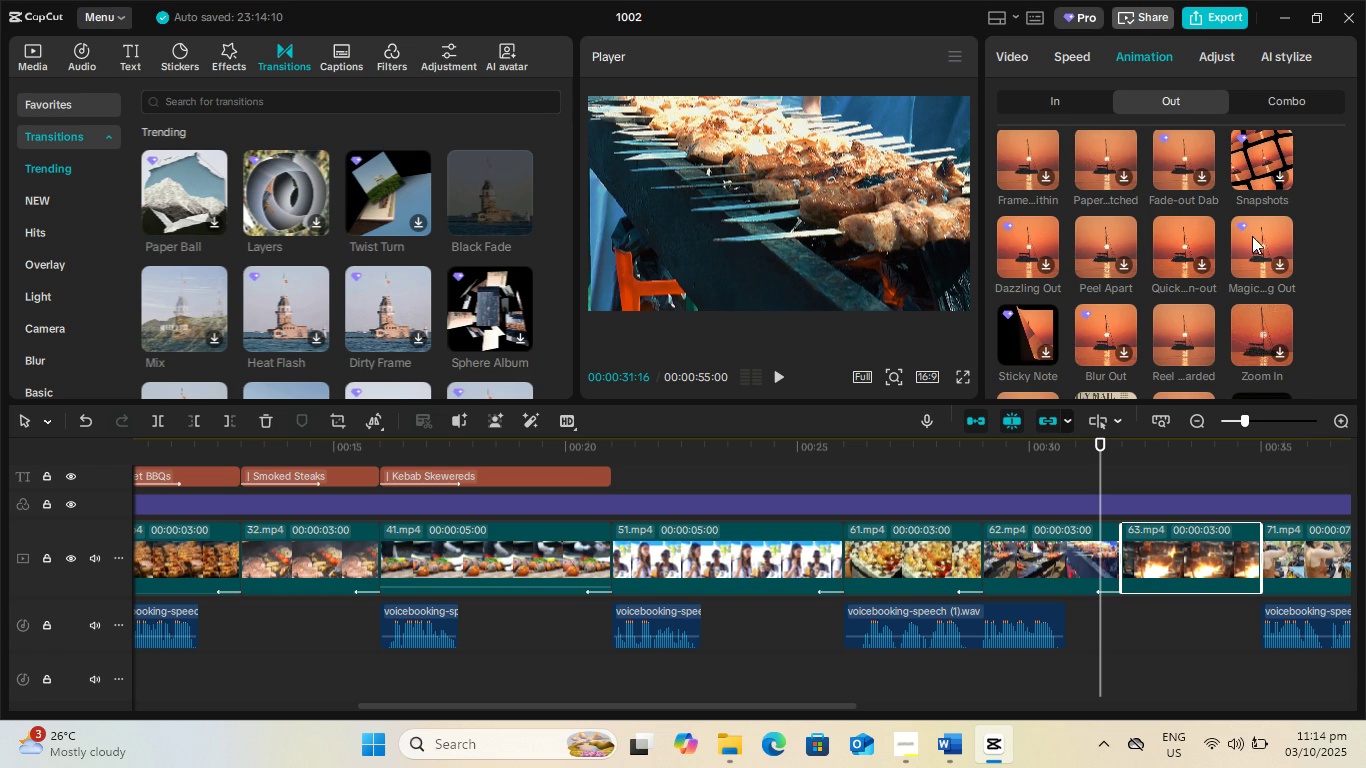 
scroll: coordinate [1250, 202], scroll_direction: up, amount: 10.0
 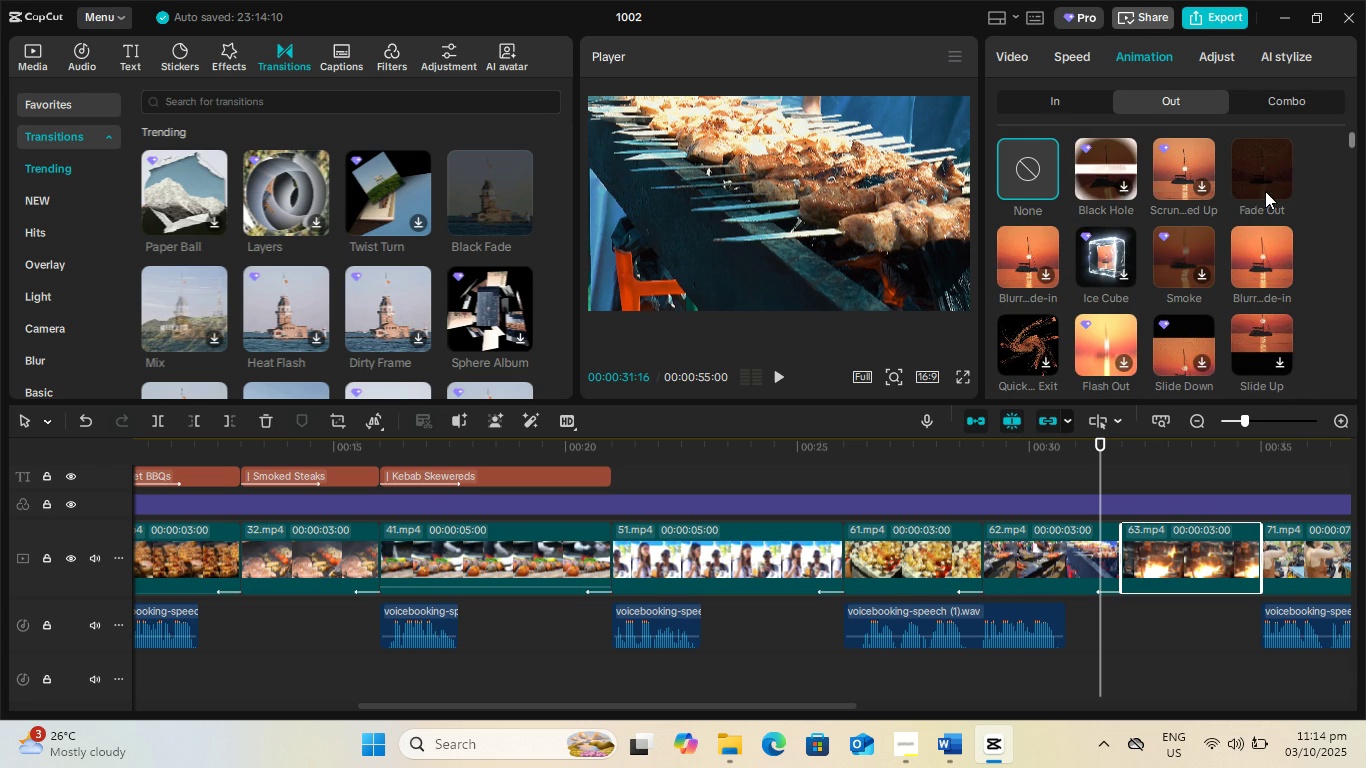 
left_click([1265, 191])
 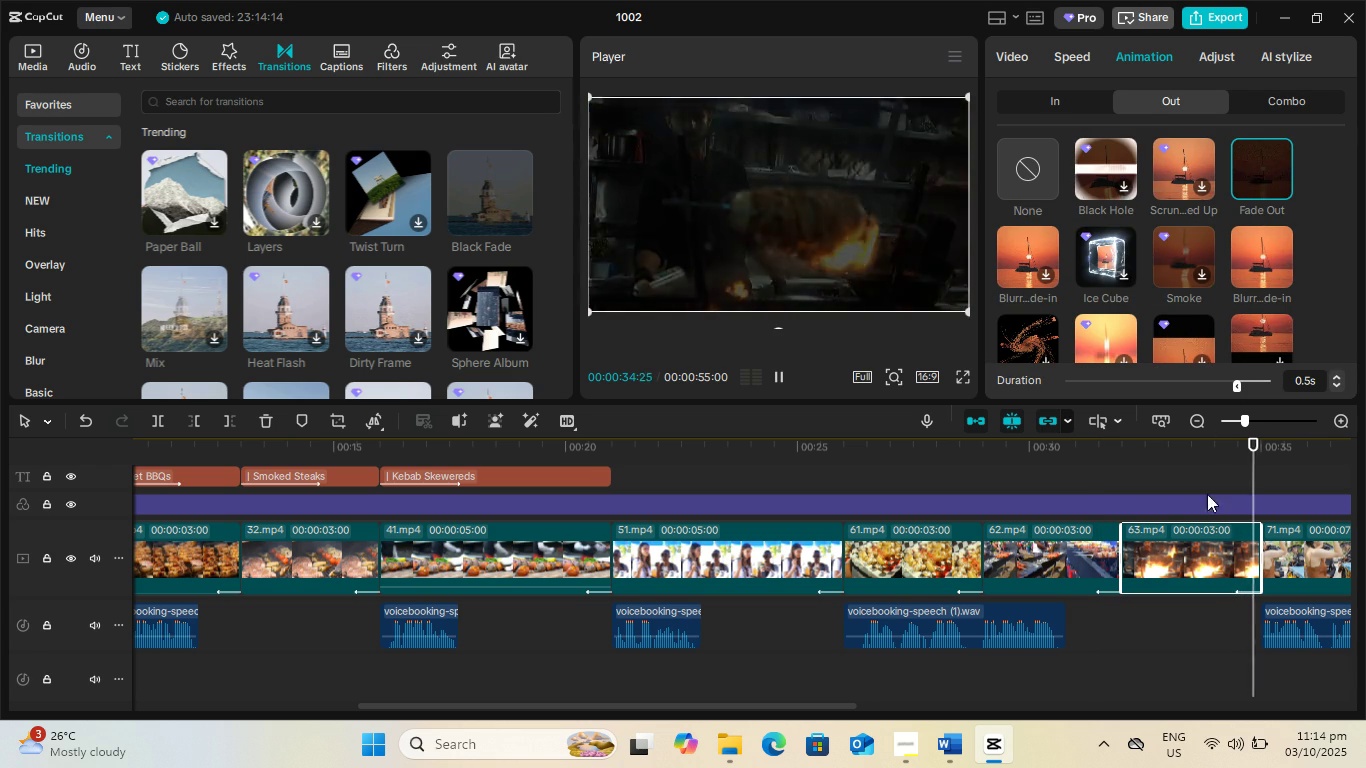 
key(Space)
 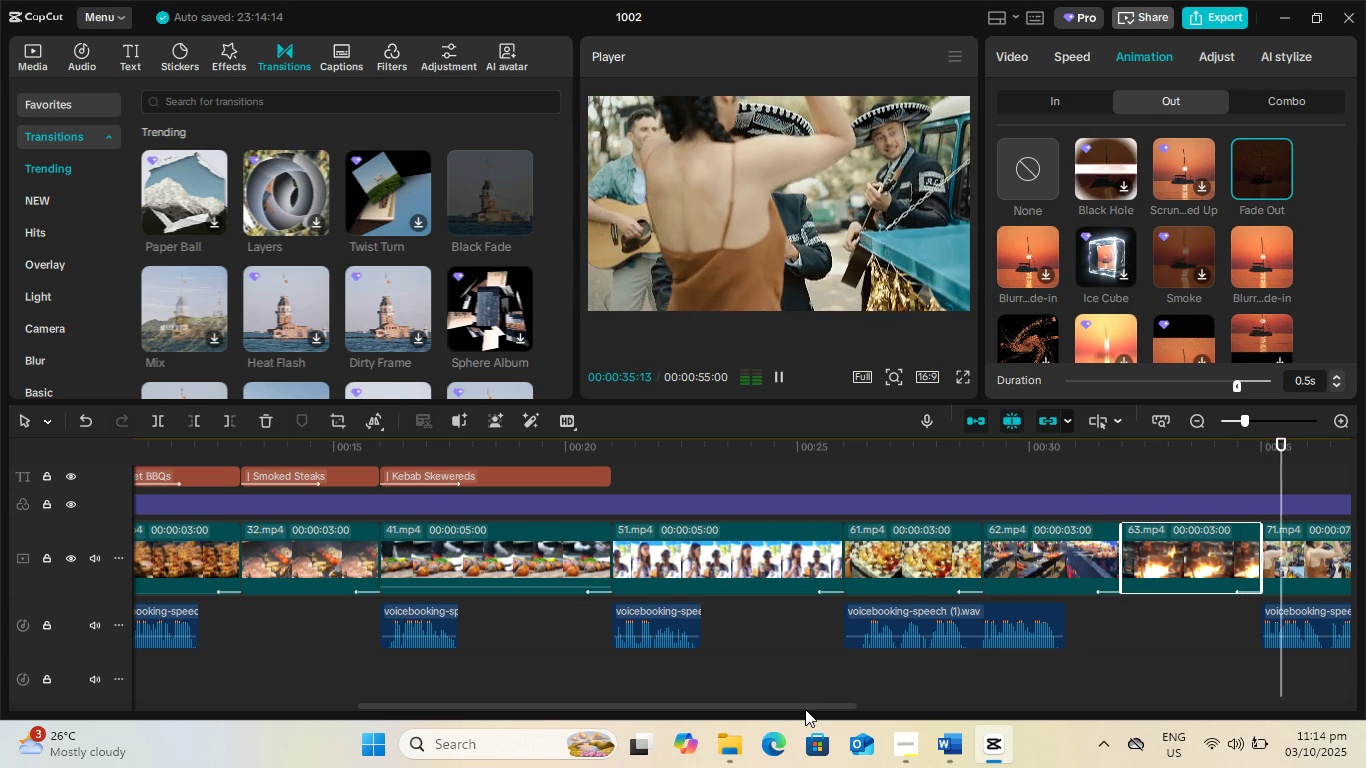 
key(Space)